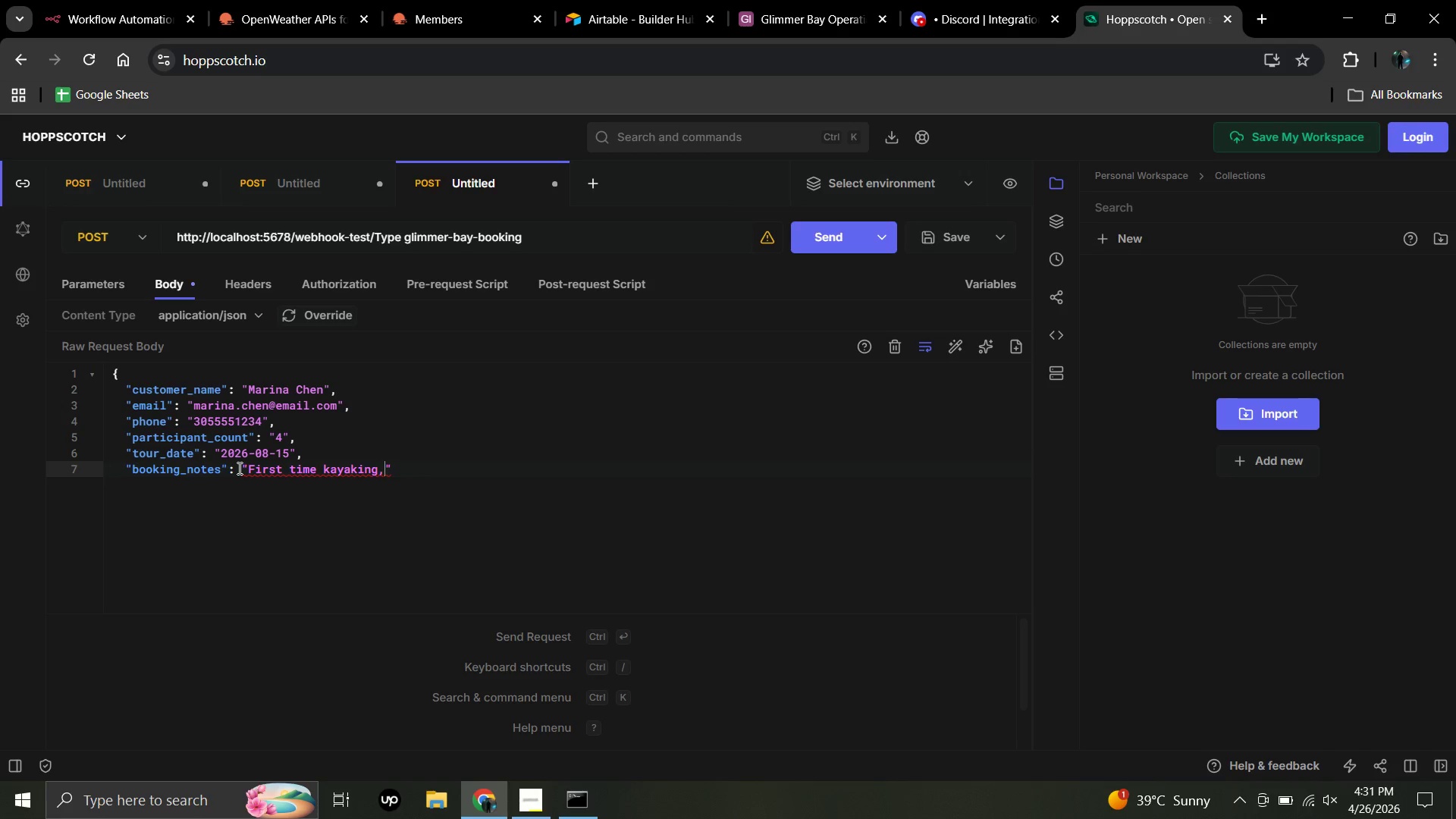 
type( need basic instruction)
 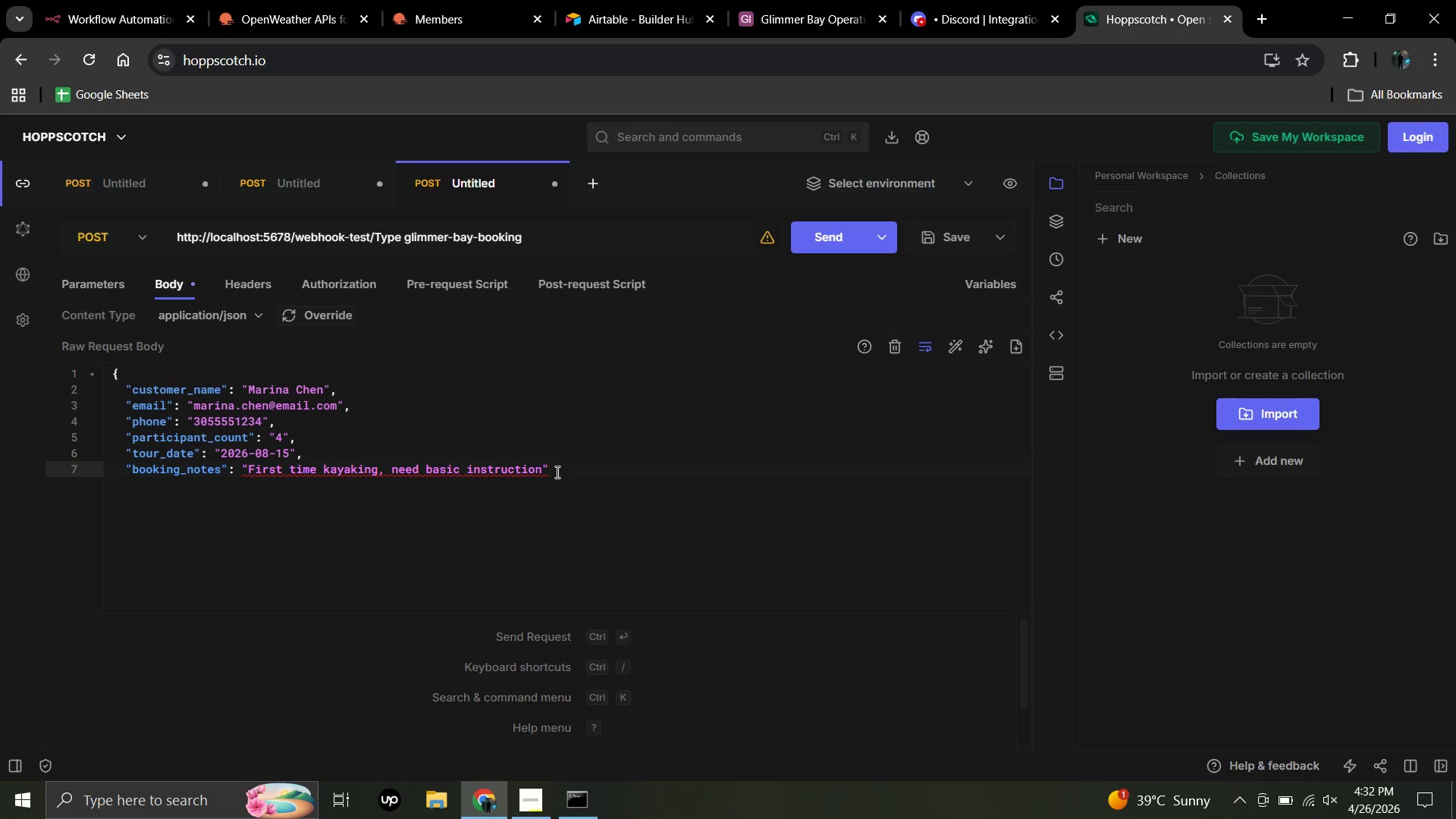 
wait(6.44)
 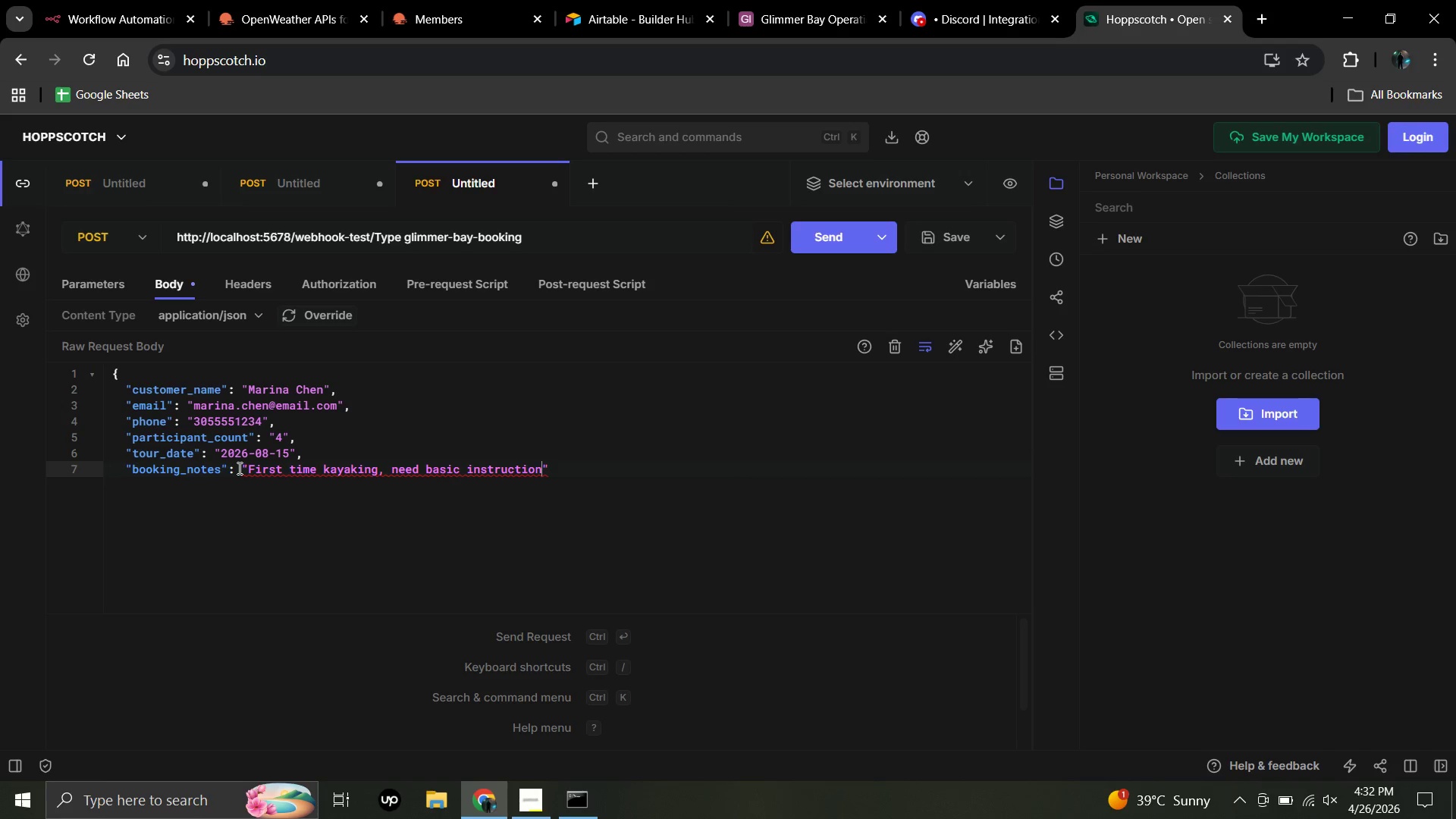 
left_click([553, 470])
 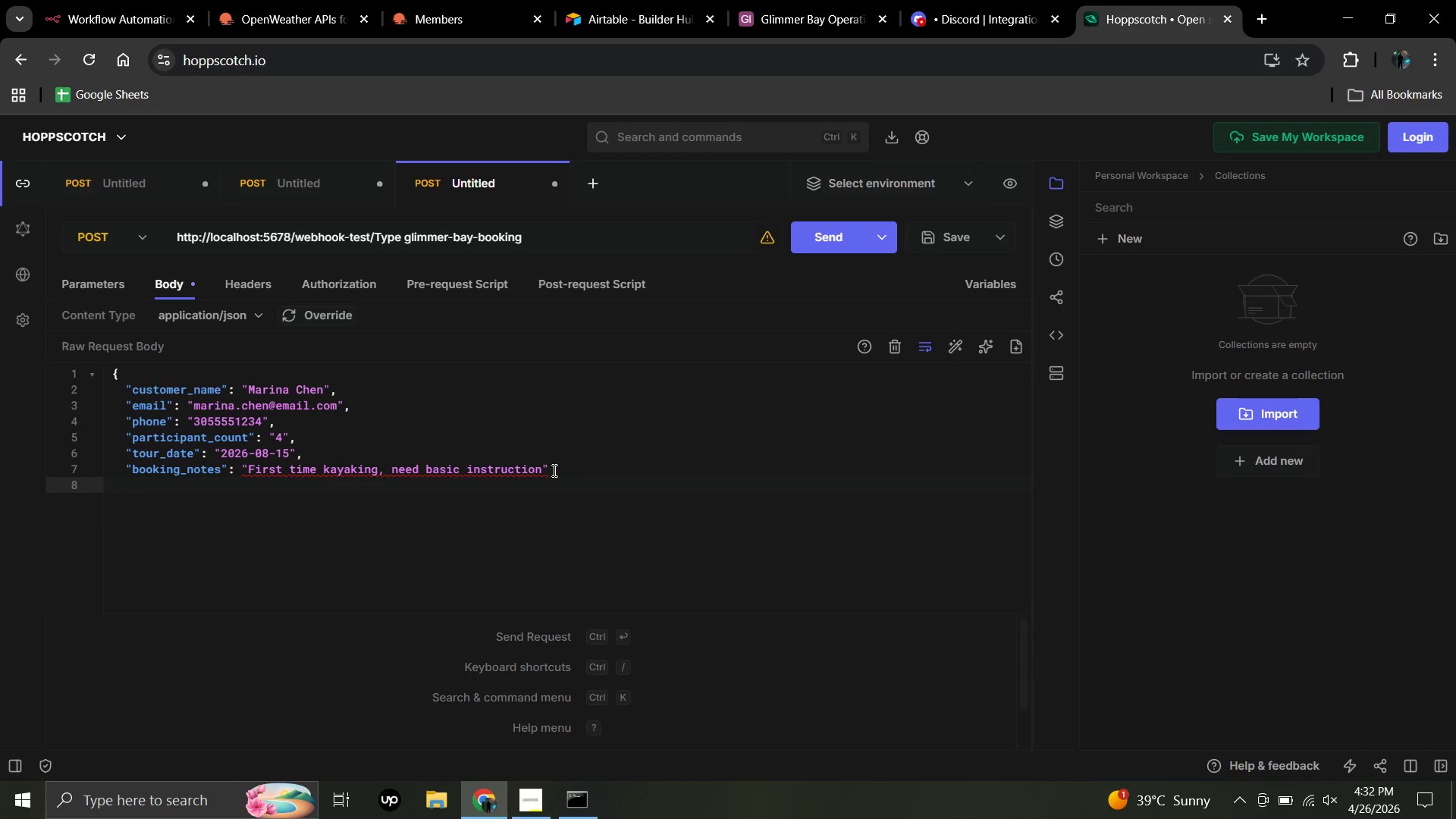 
key(Enter)
 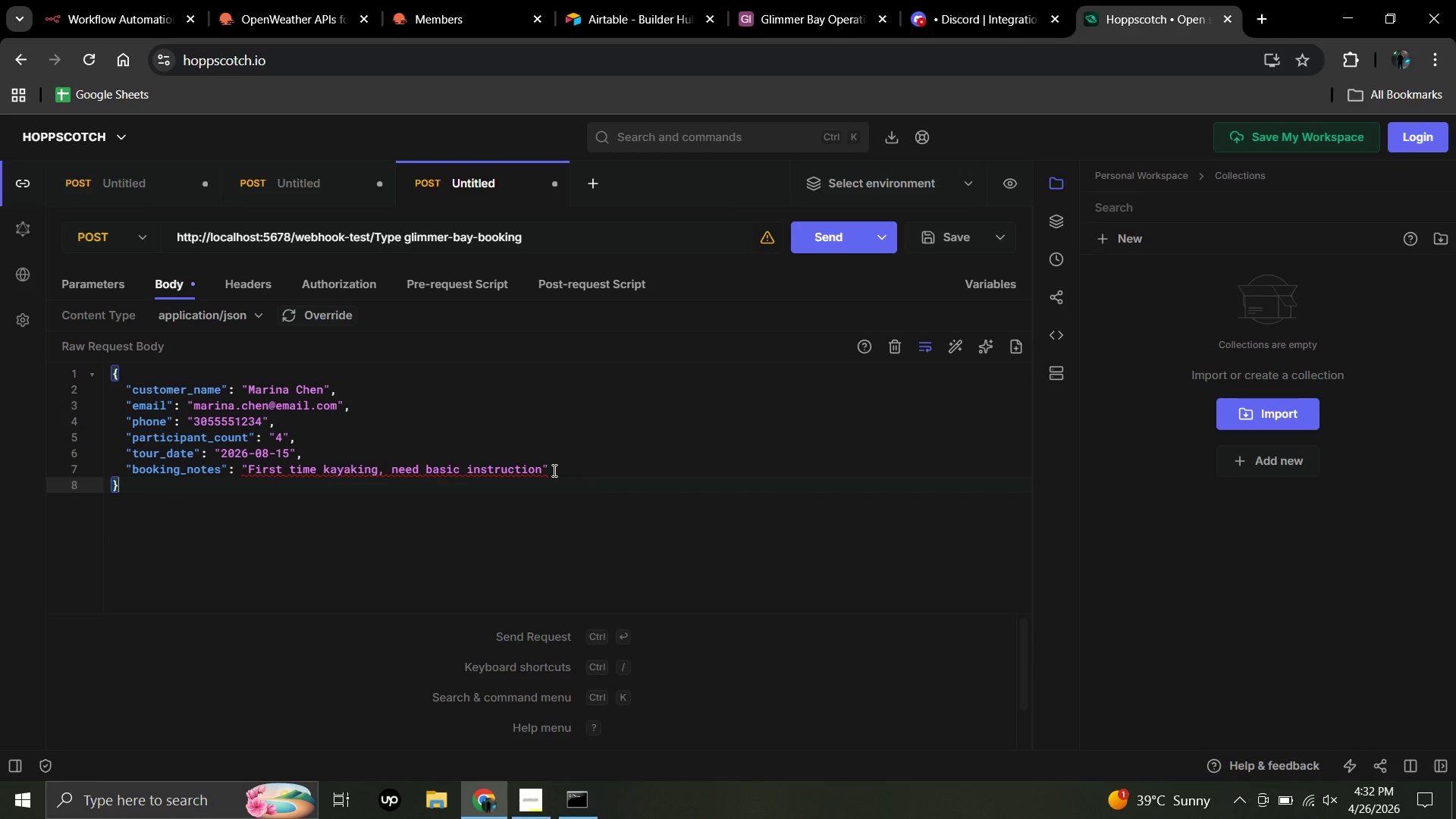 
key(Shift+ShiftRight)
 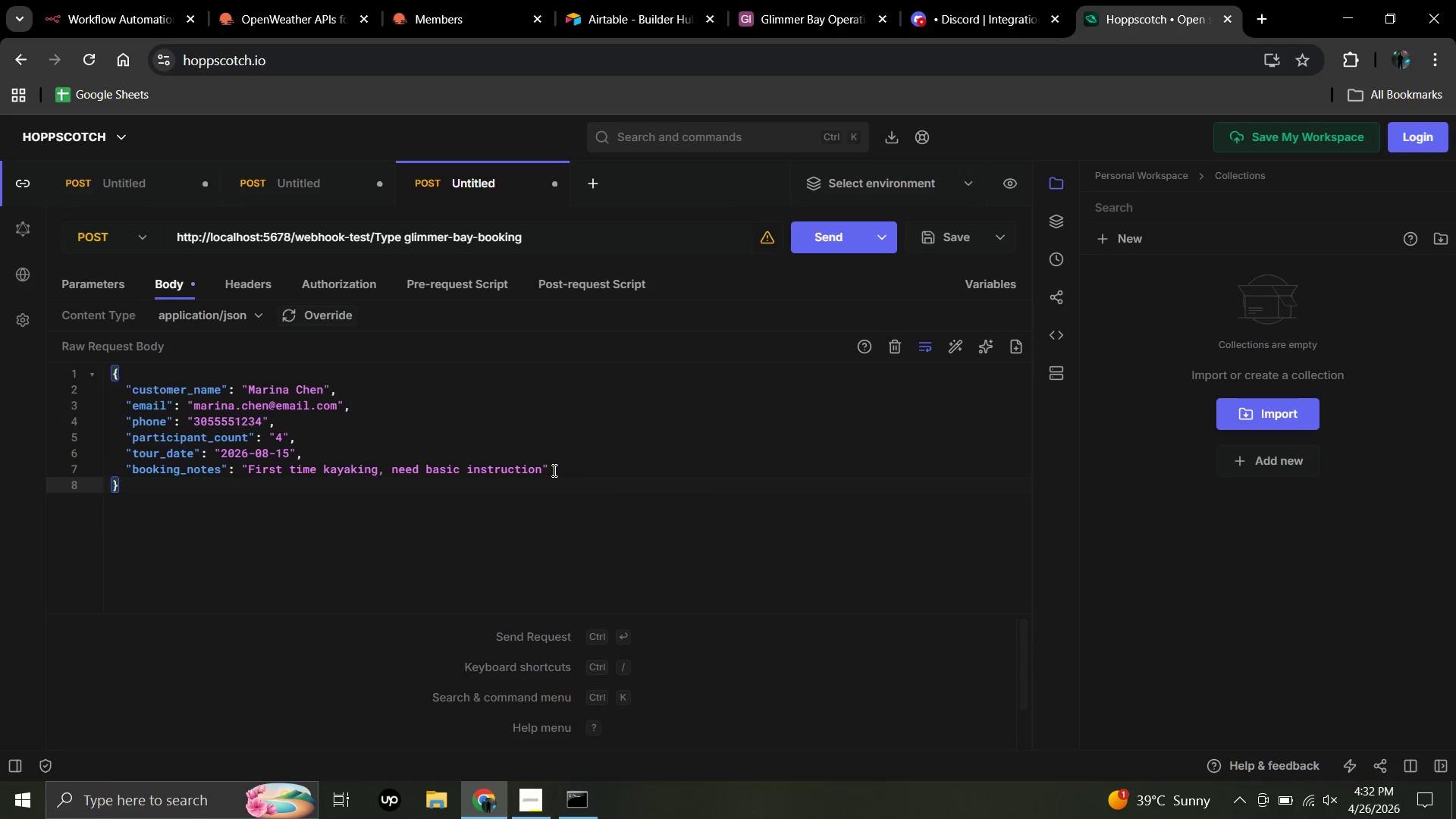 
key(Shift+BracketRight)
 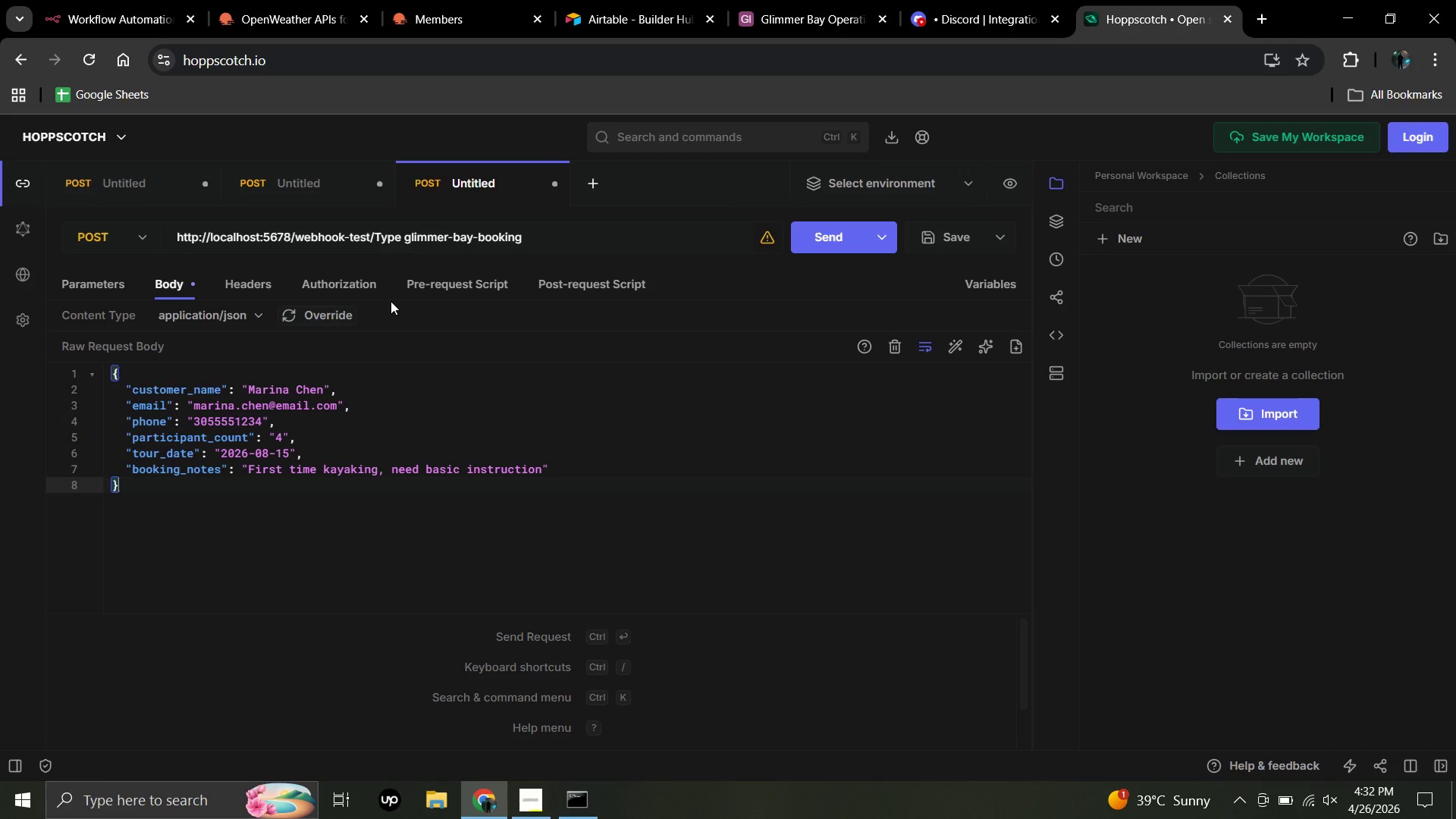 
wait(13.11)
 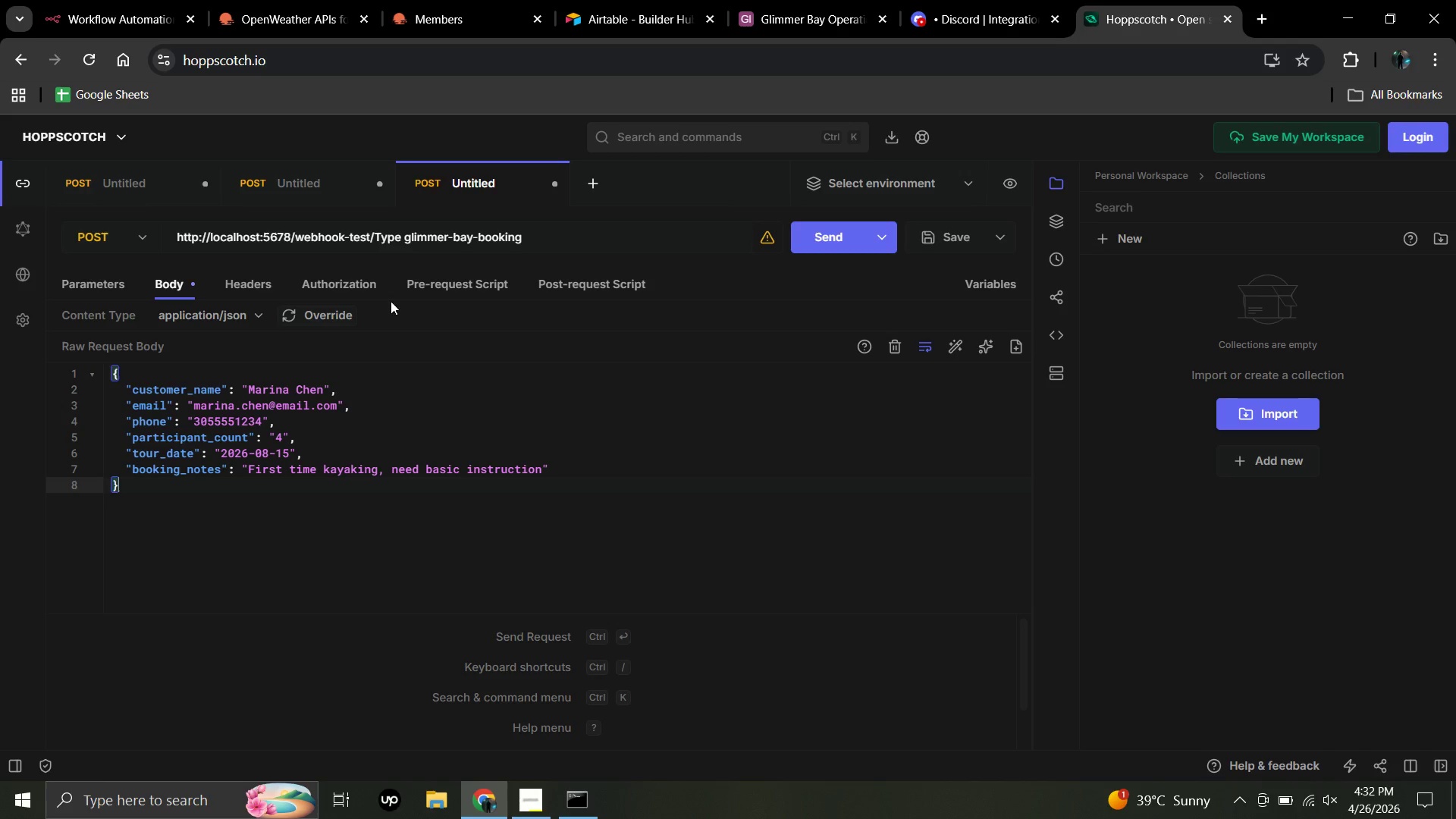 
left_click([124, 20])
 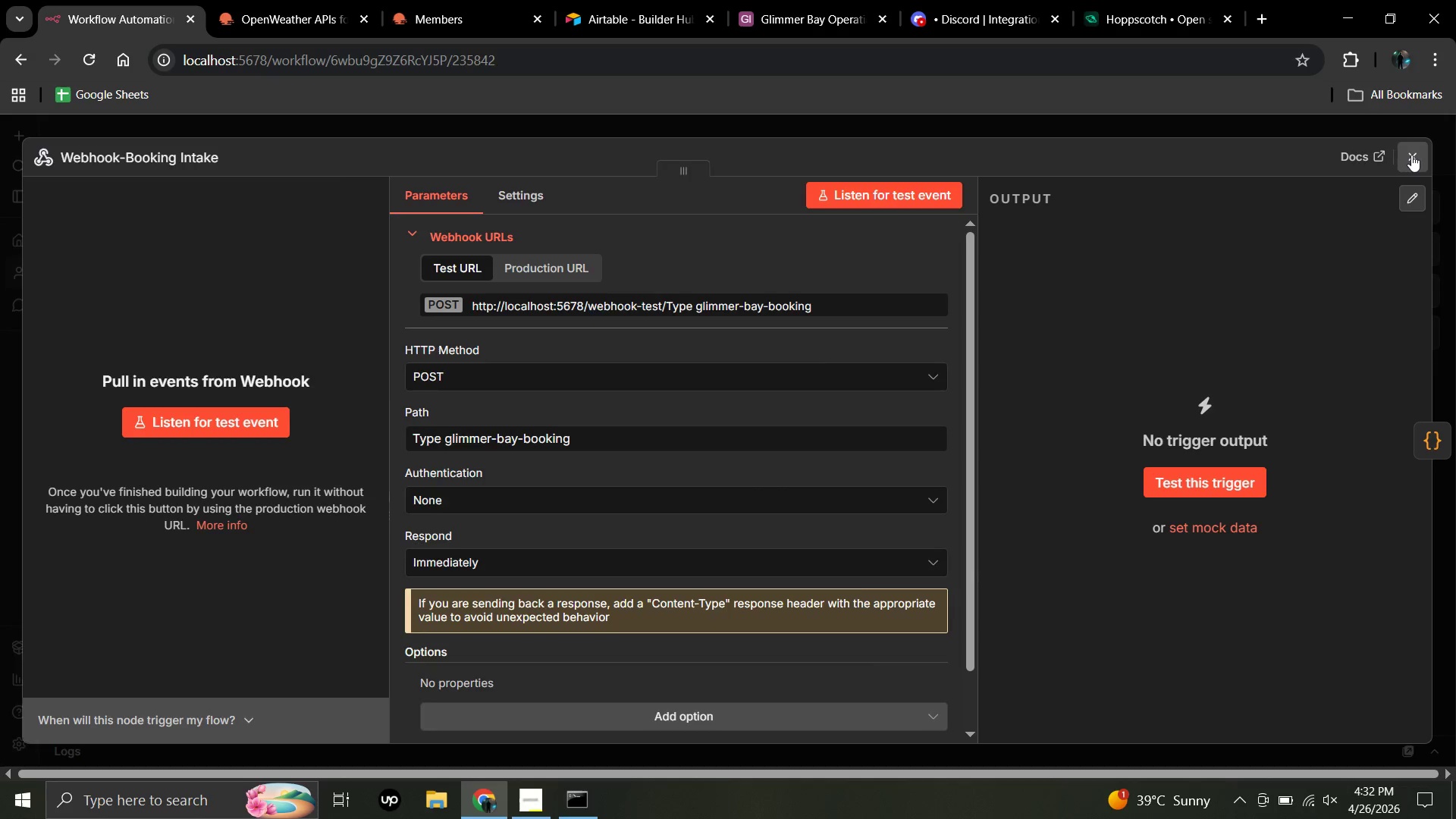 
left_click([1411, 155])
 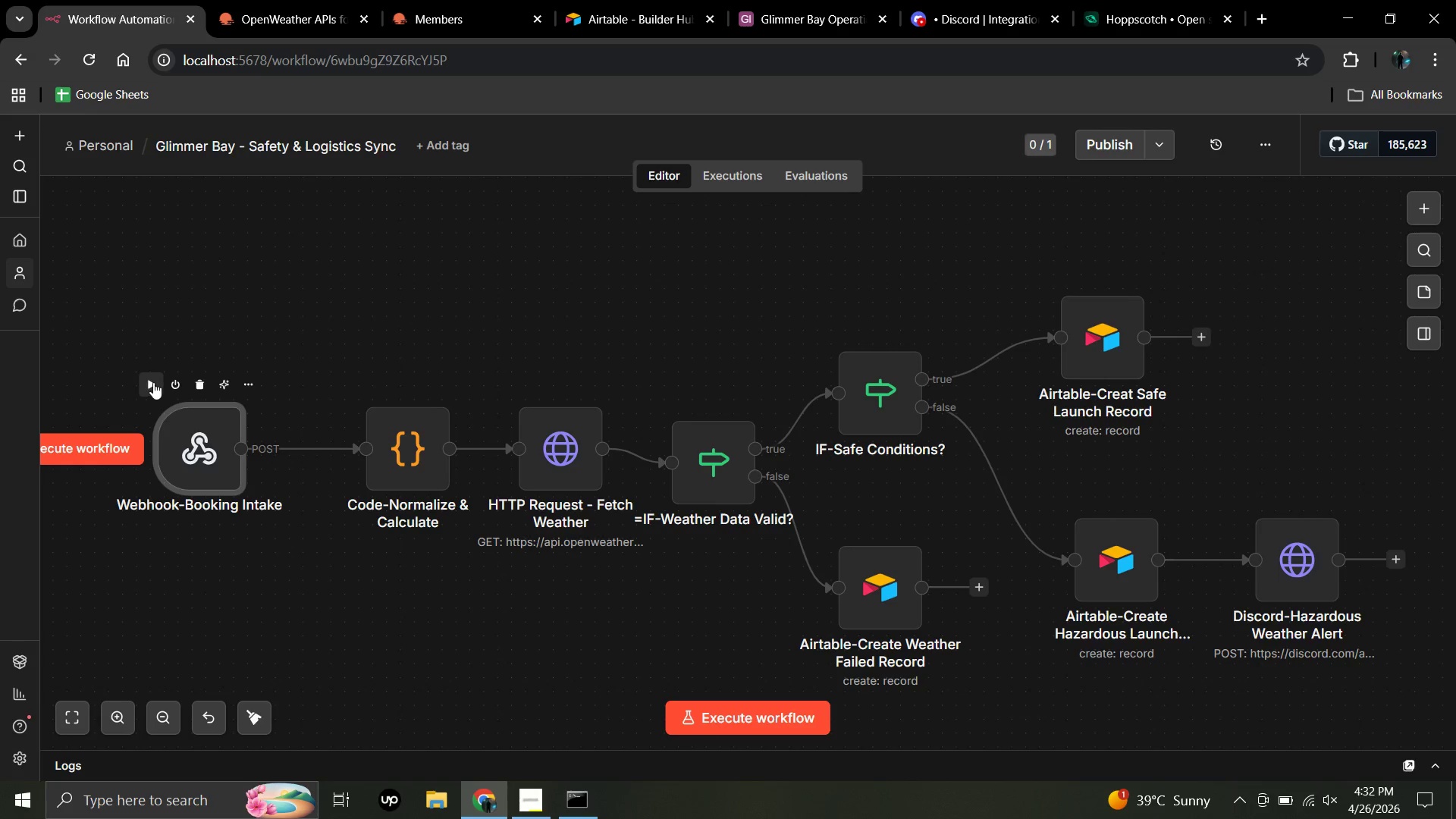 
wait(5.28)
 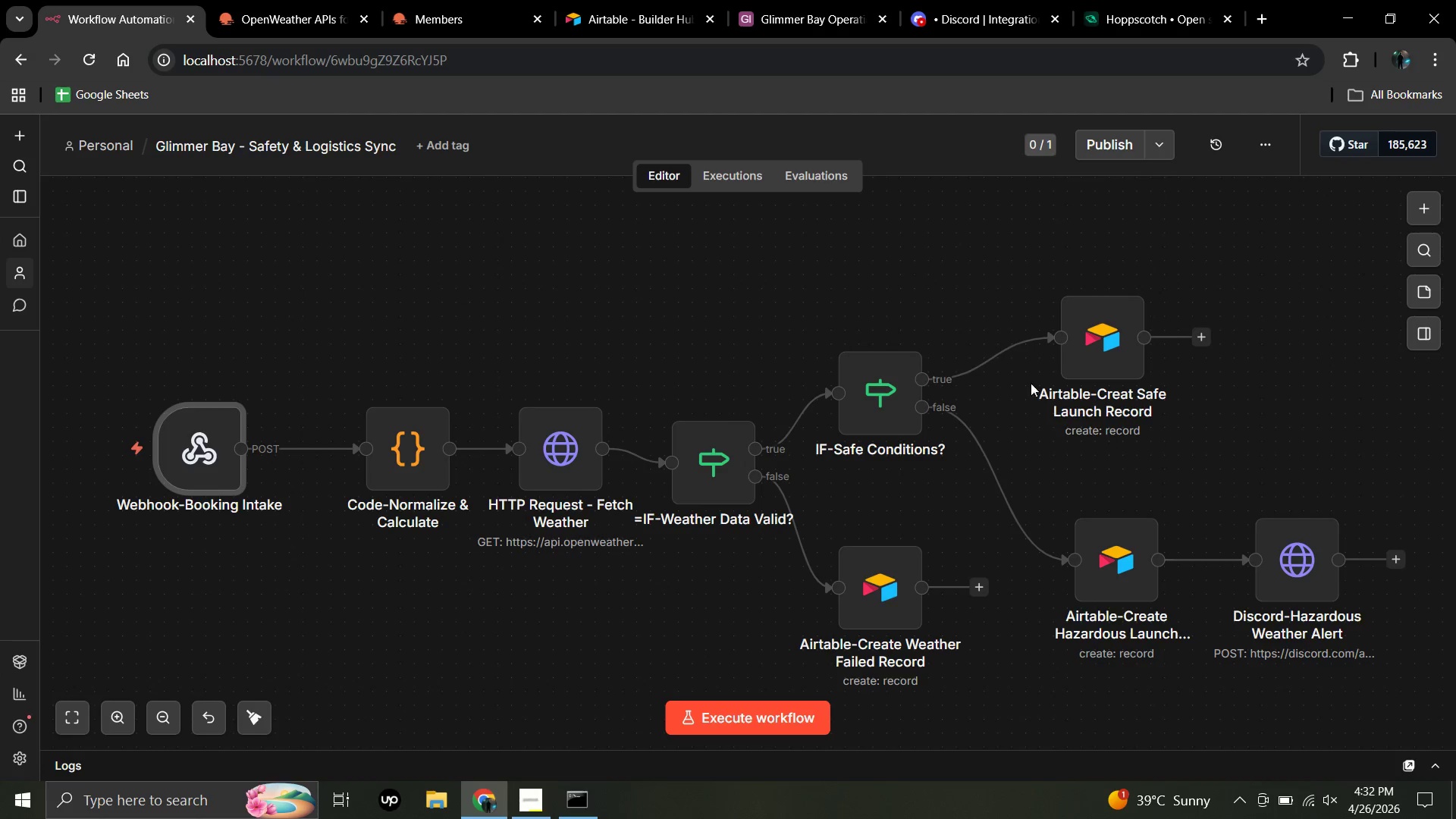 
left_click([153, 382])
 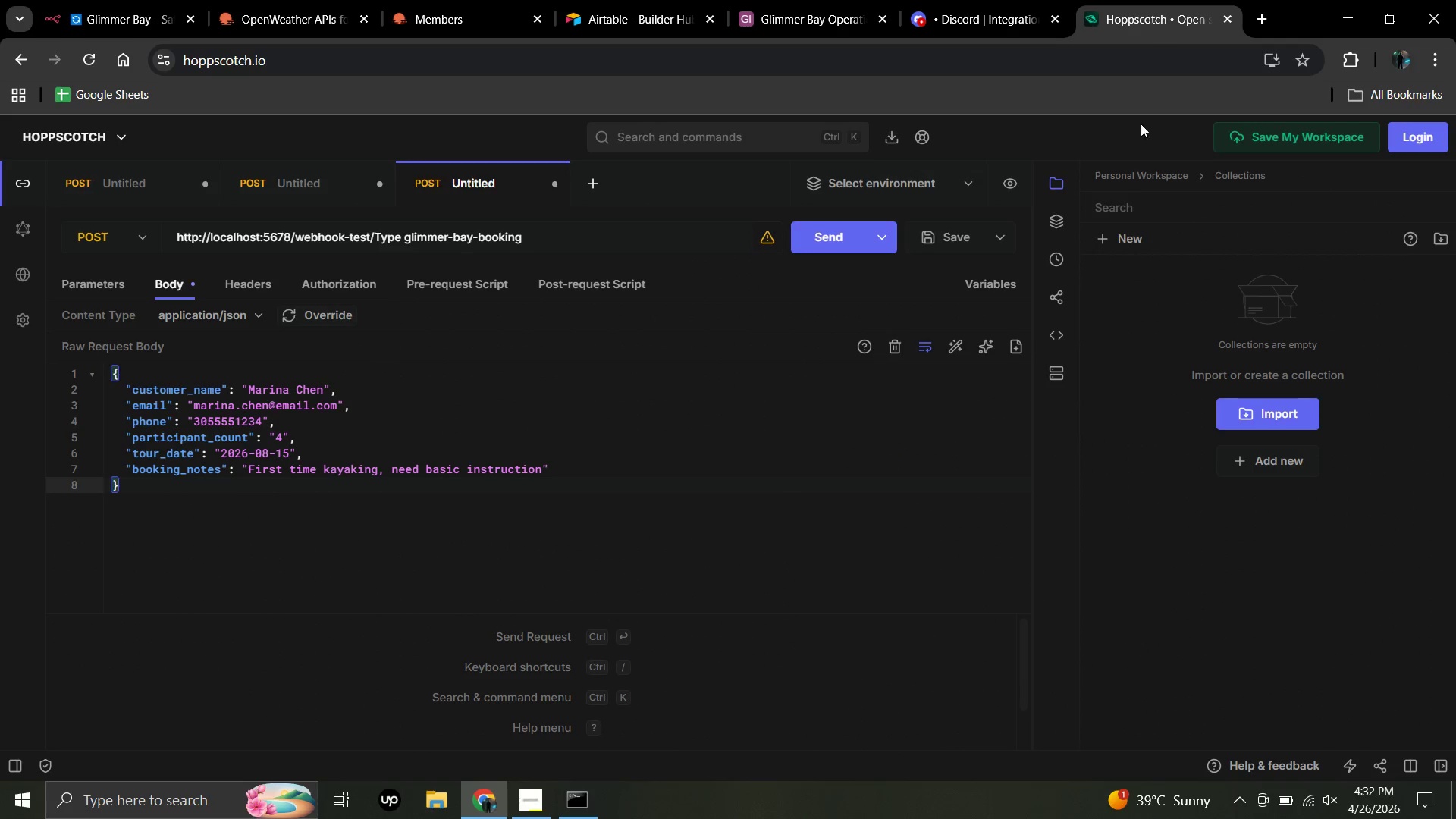 
left_click([1160, 7])
 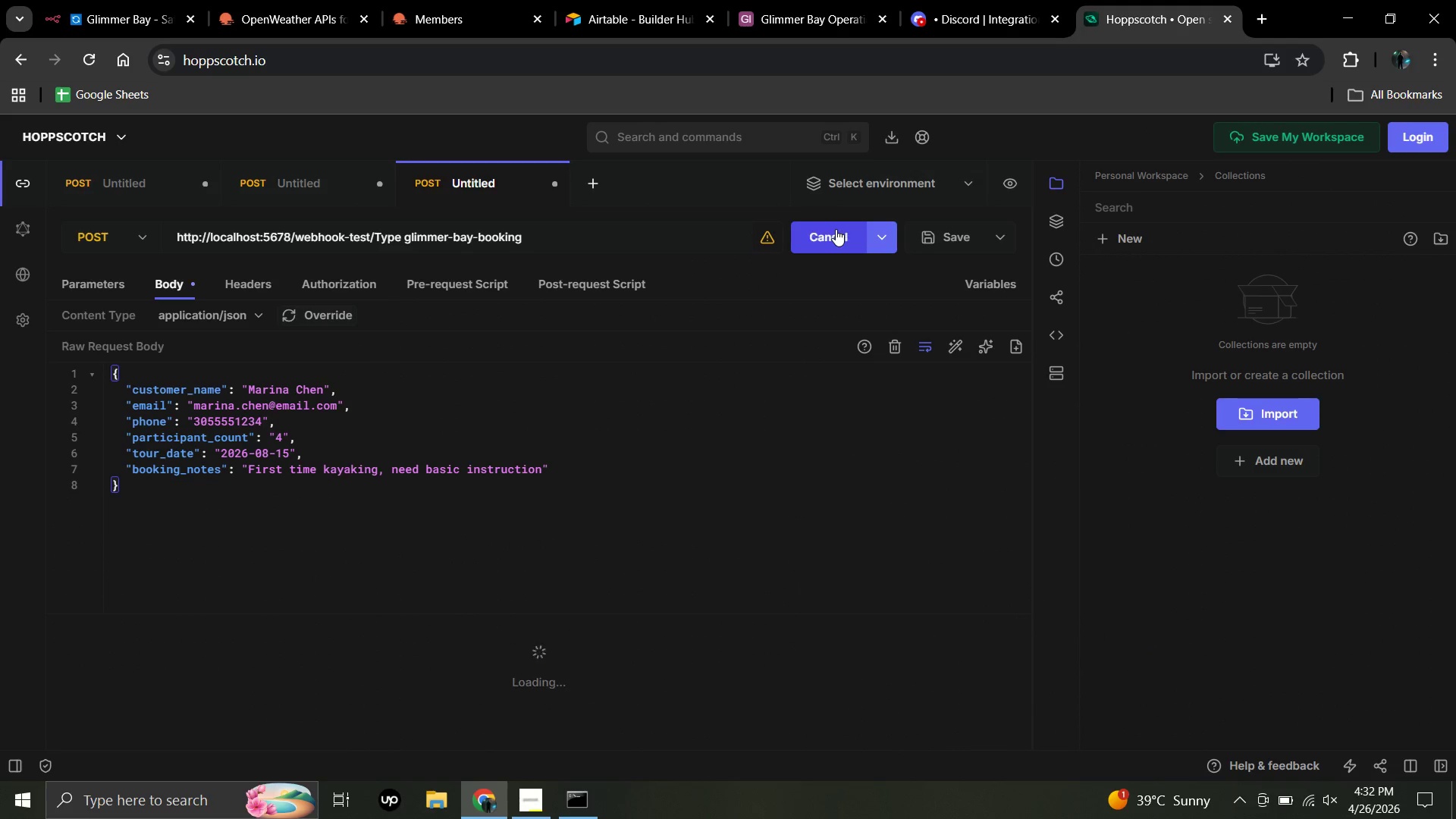 
left_click([836, 229])
 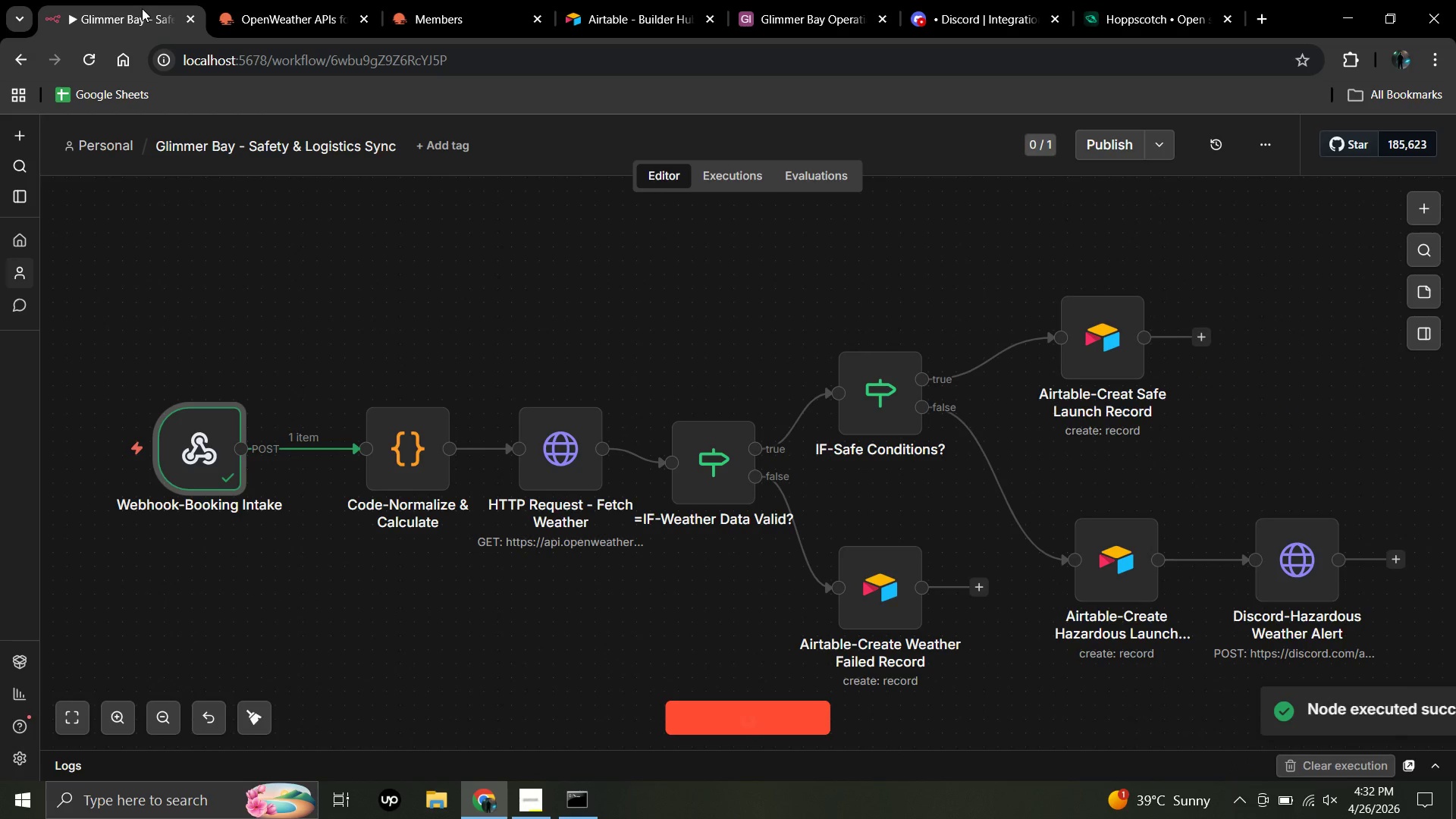 
left_click([142, 8])
 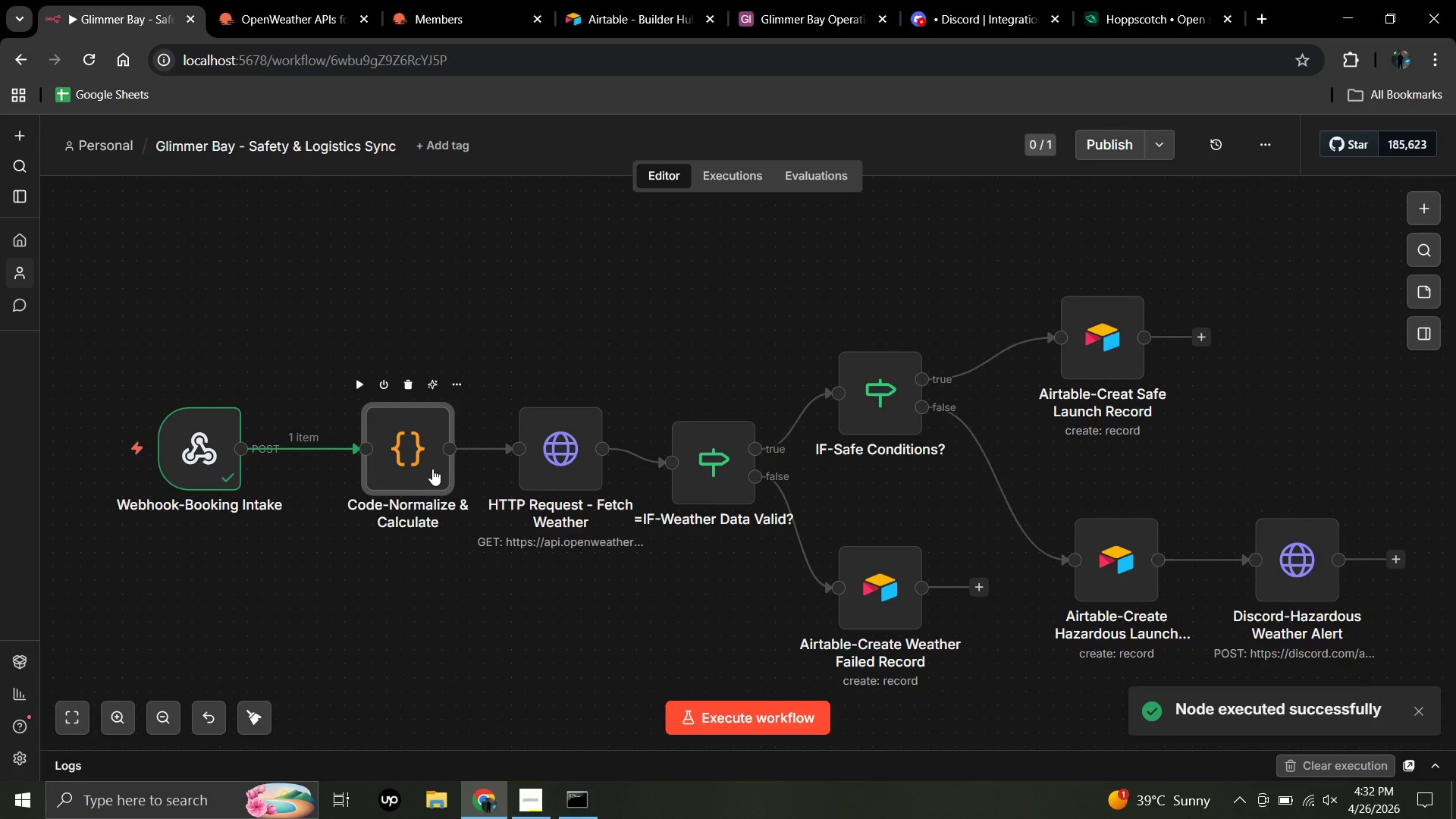 
double_click([432, 469])
 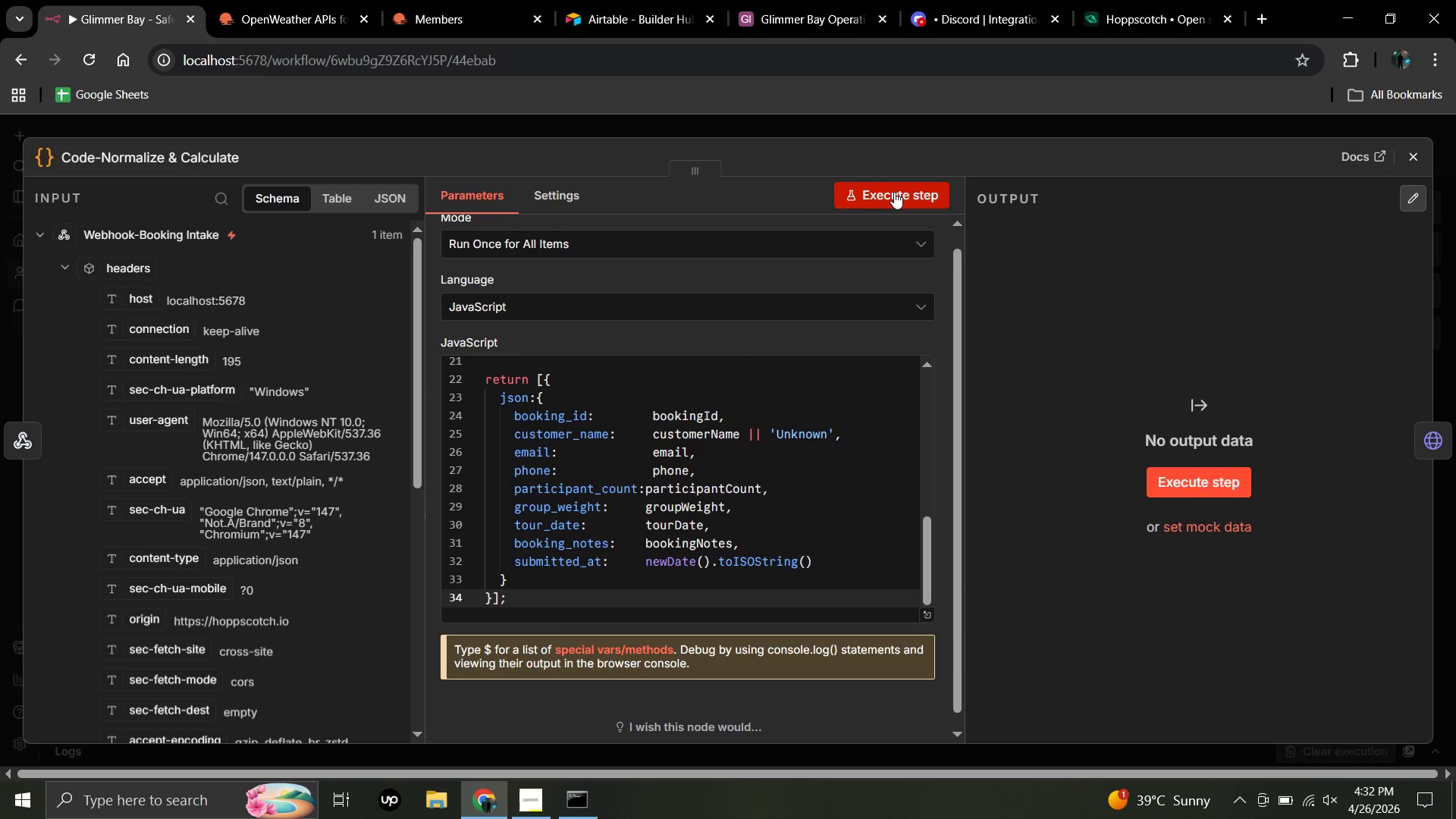 
left_click([894, 192])
 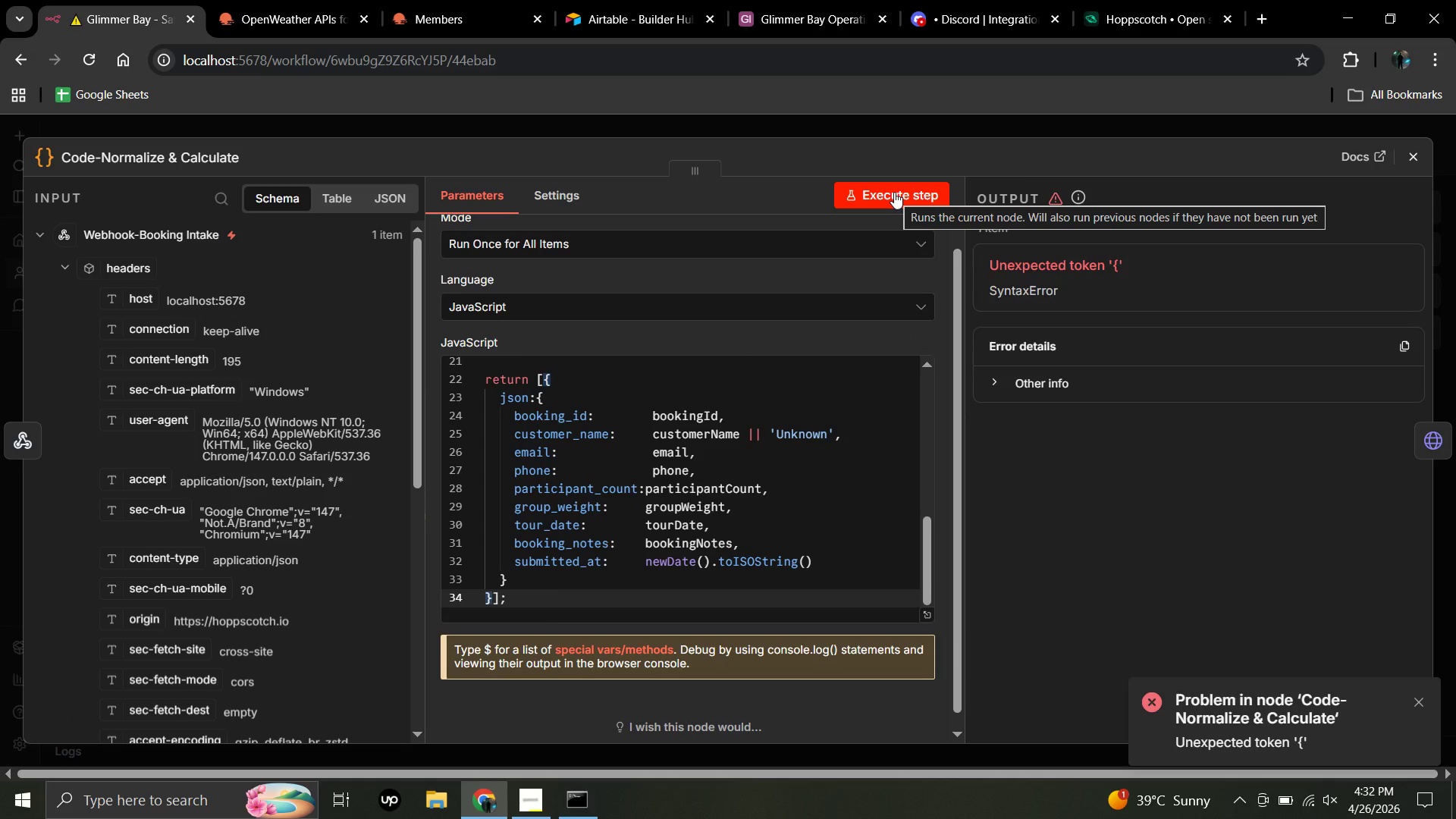 
wait(13.11)
 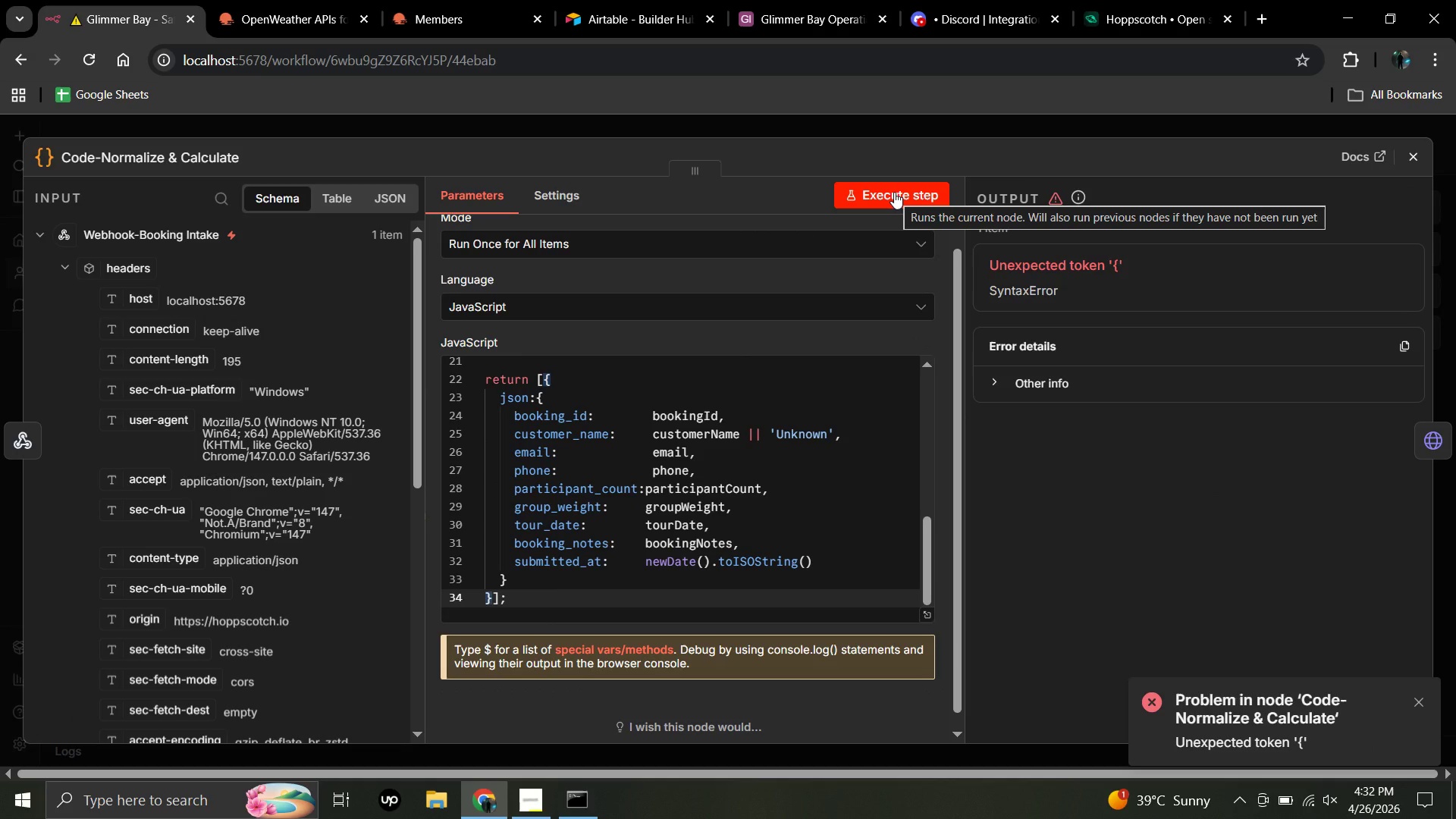 
left_click([882, 442])
 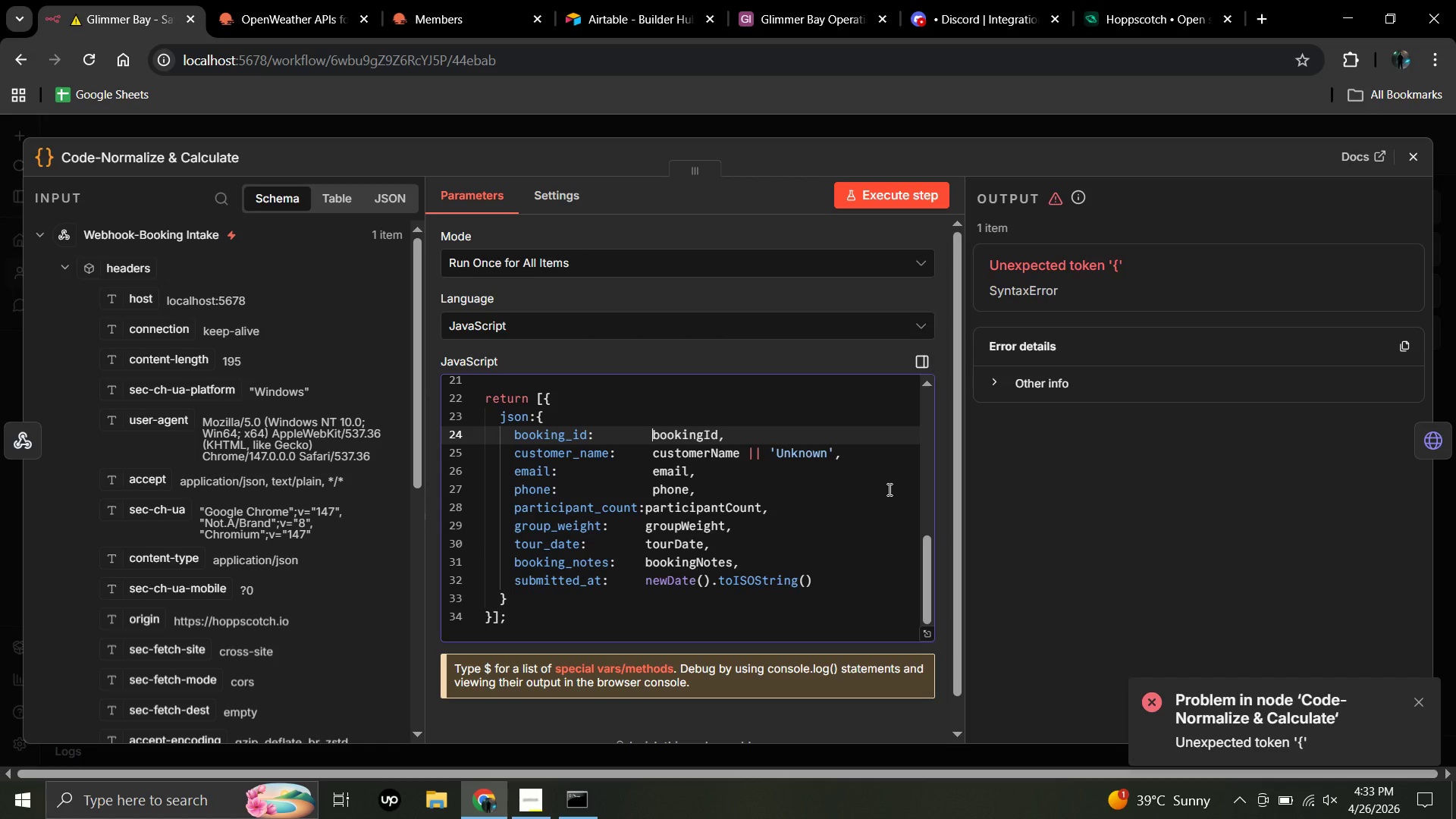 
scroll: coordinate [882, 440], scroll_direction: up, amount: 3.0
 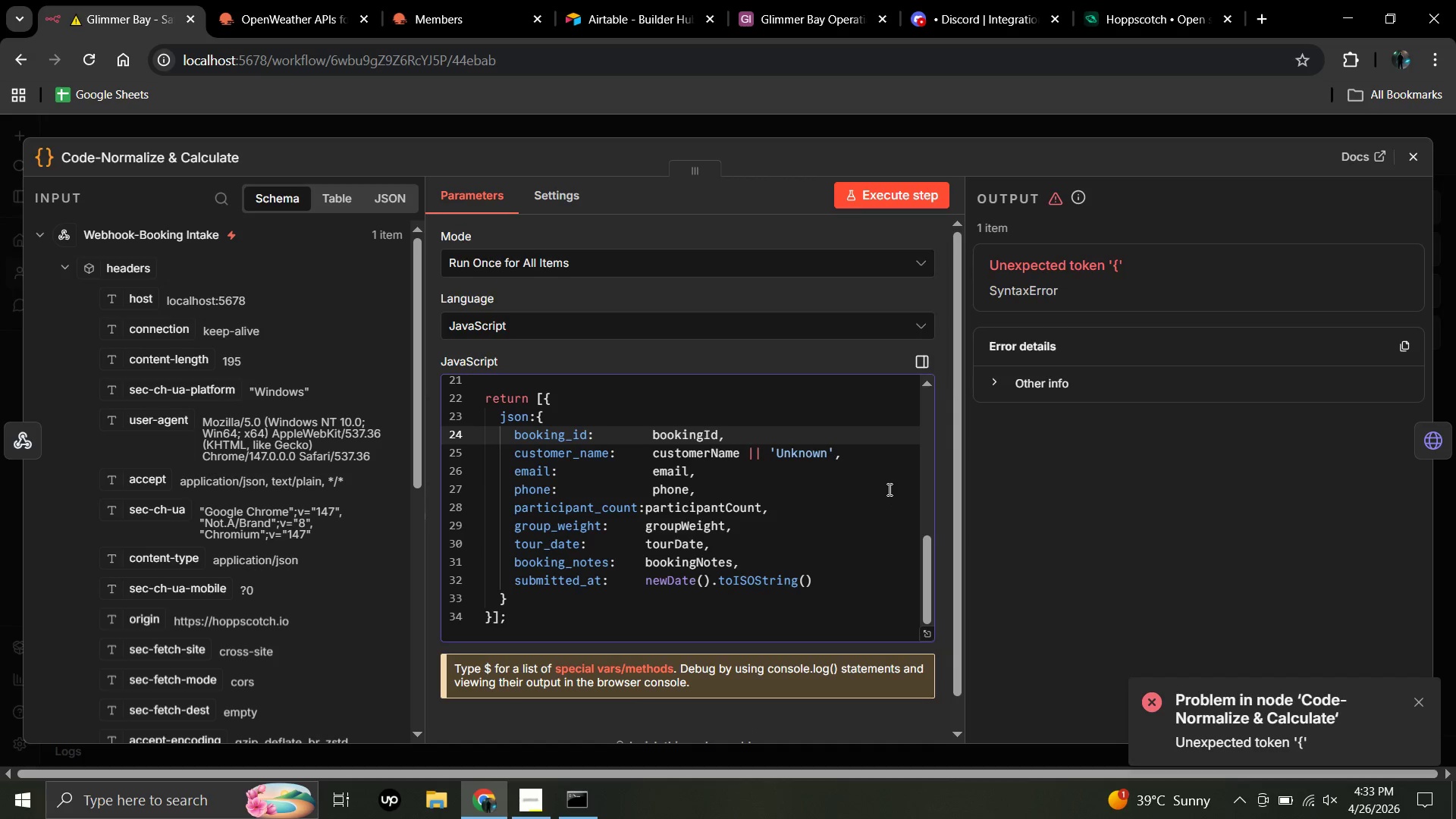 
wait(12.99)
 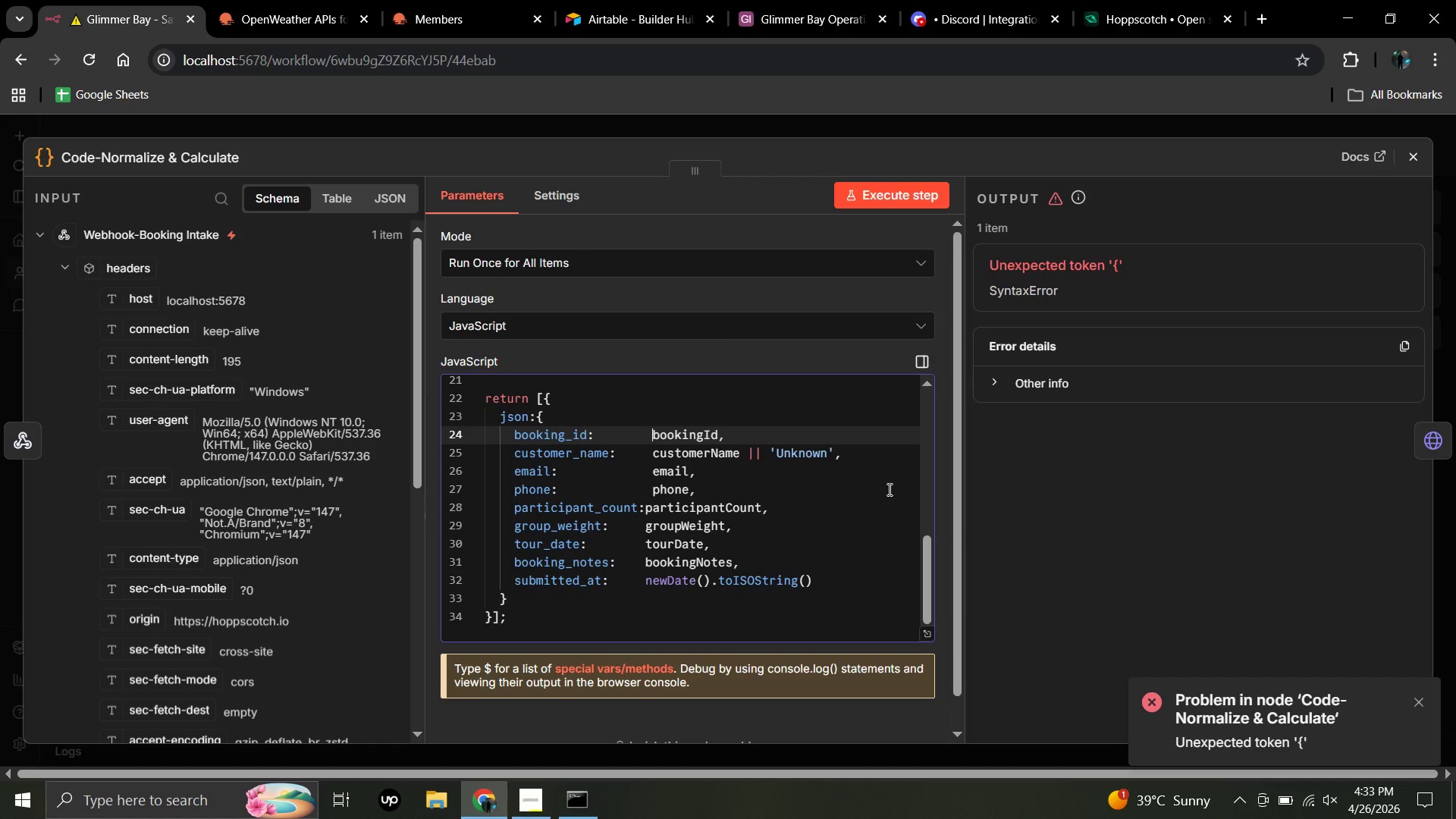 
left_click([744, 623])
 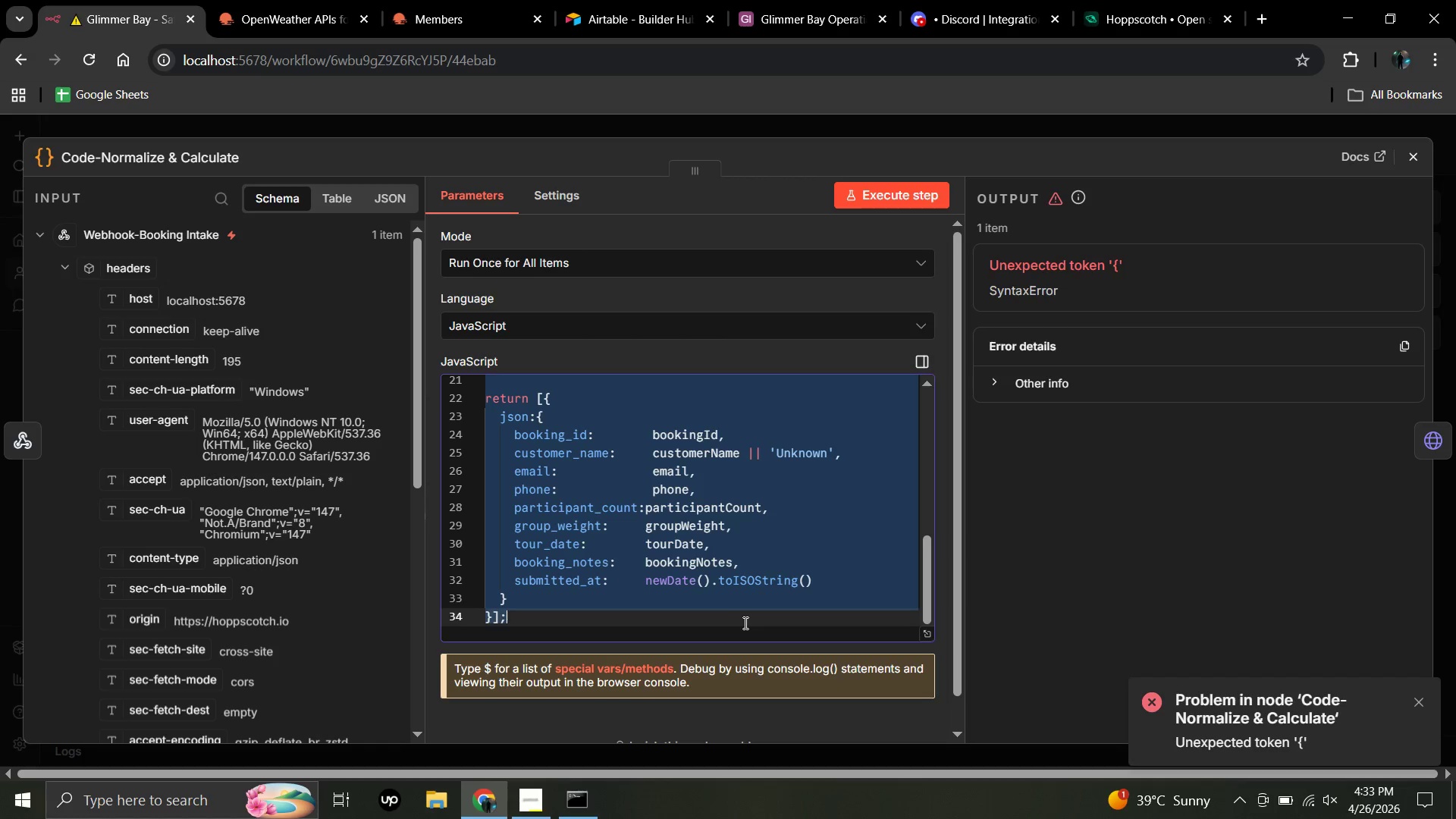 
key(Control+A)
 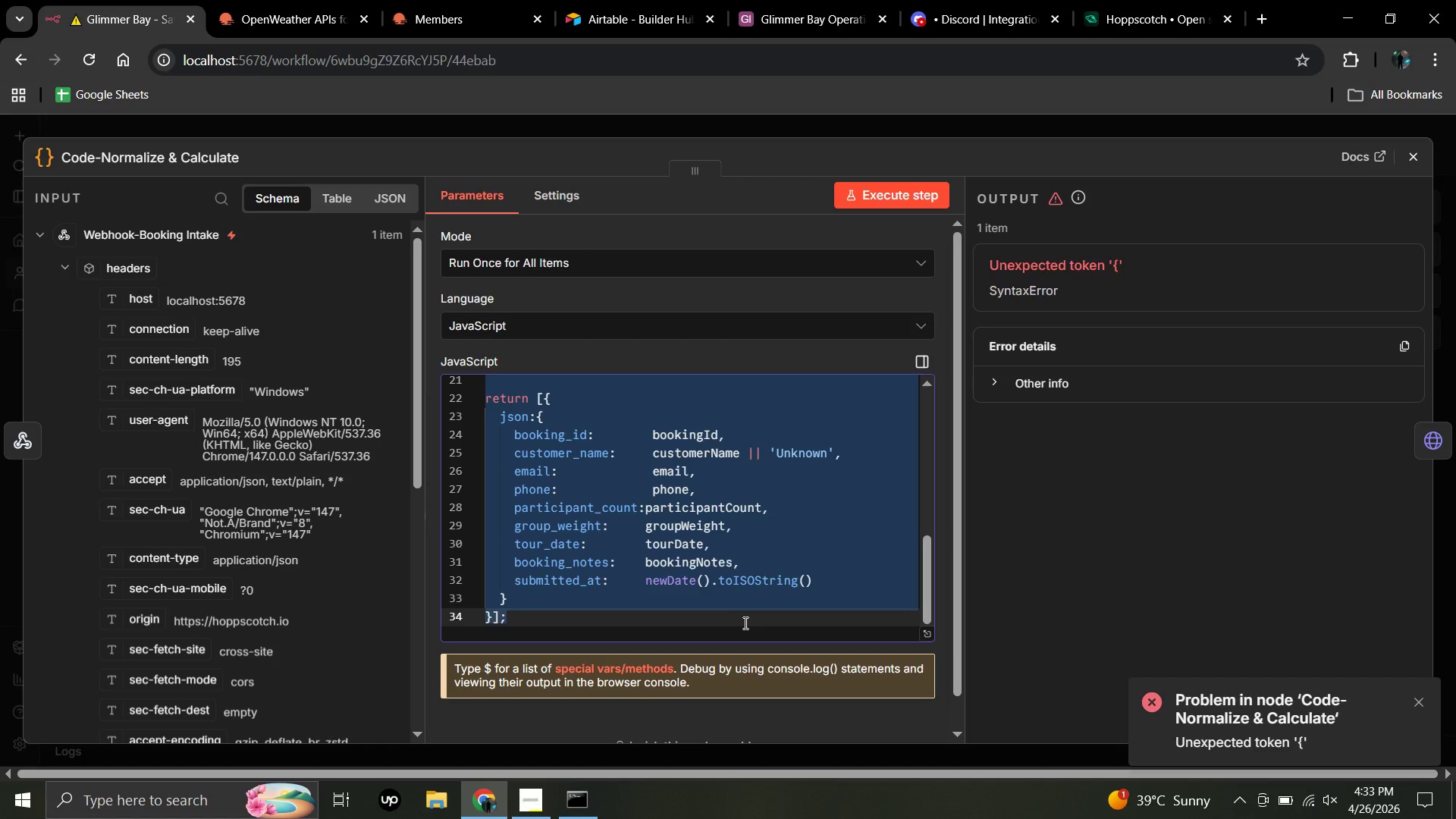 
key(Control+ControlLeft)
 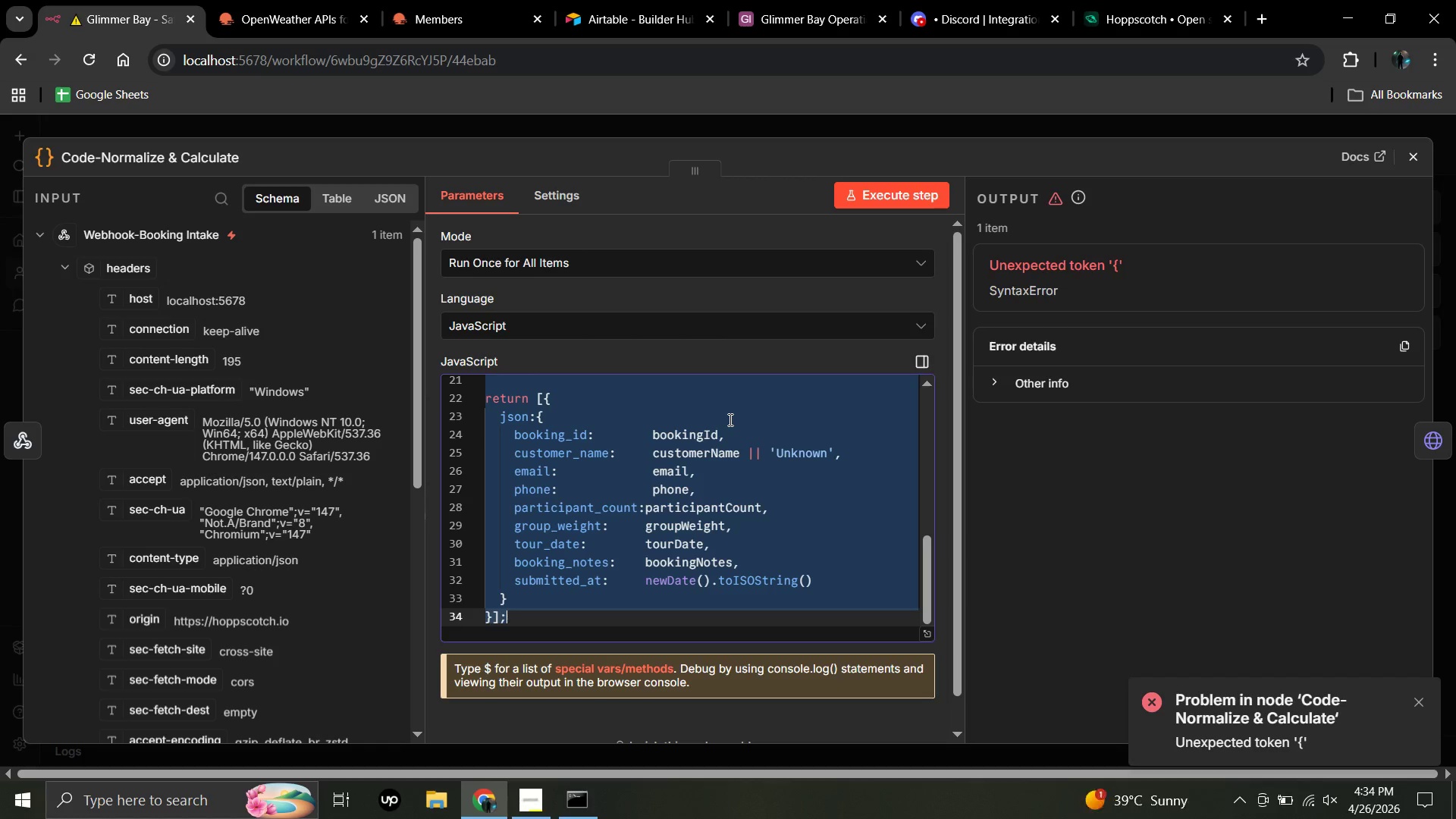 
wait(55.28)
 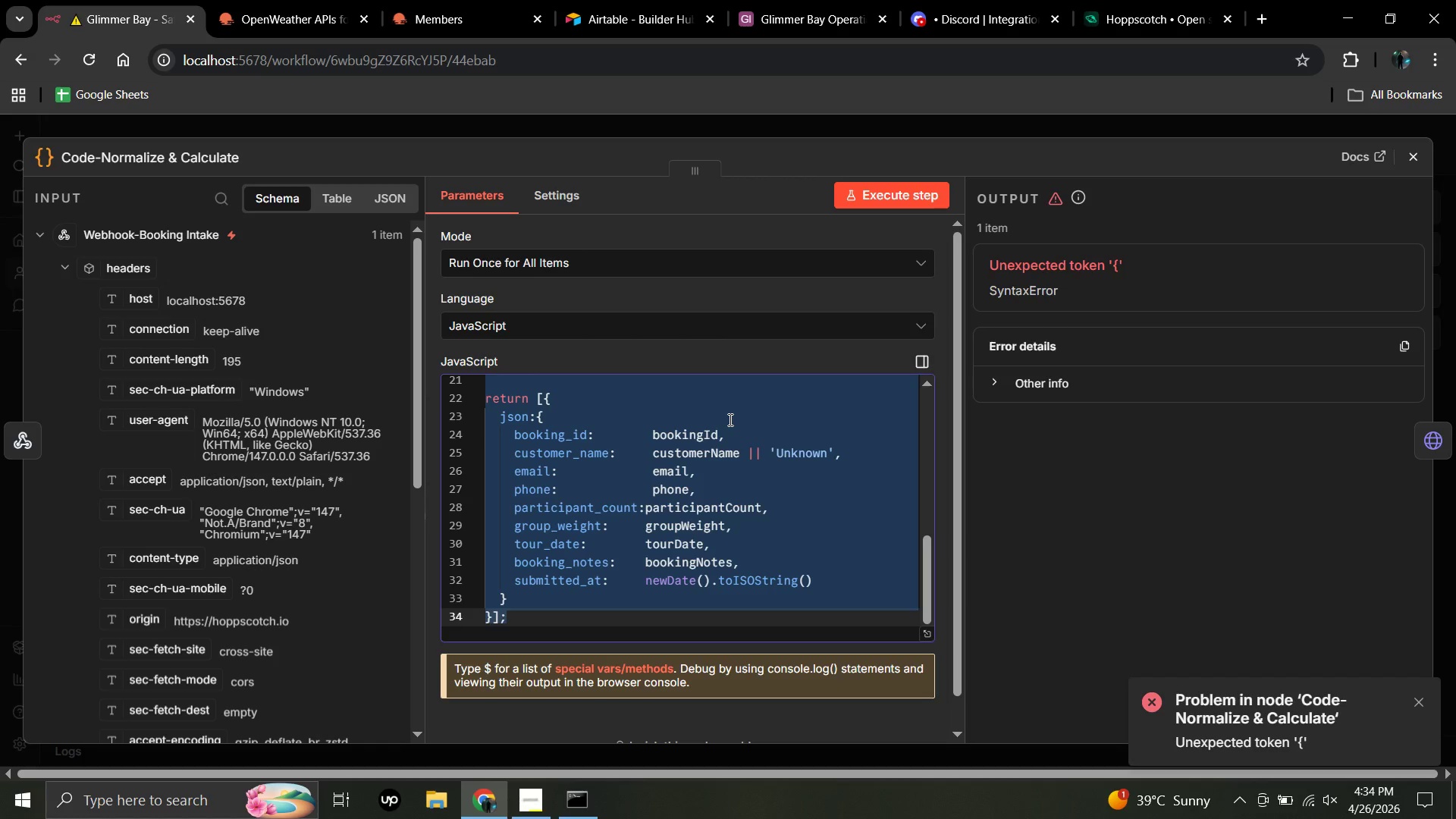 
key(Control+C)
 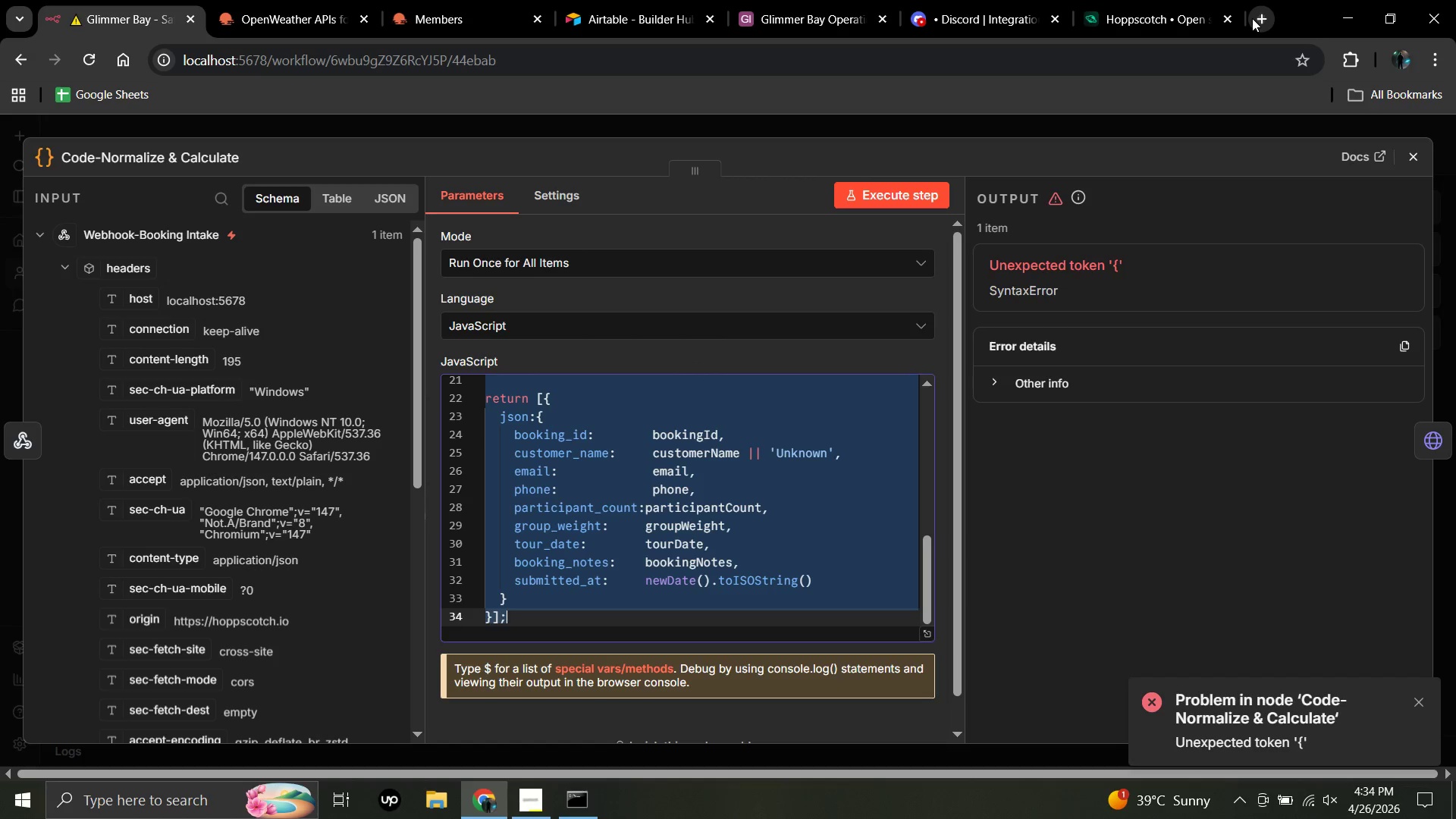 
left_click([1252, 18])
 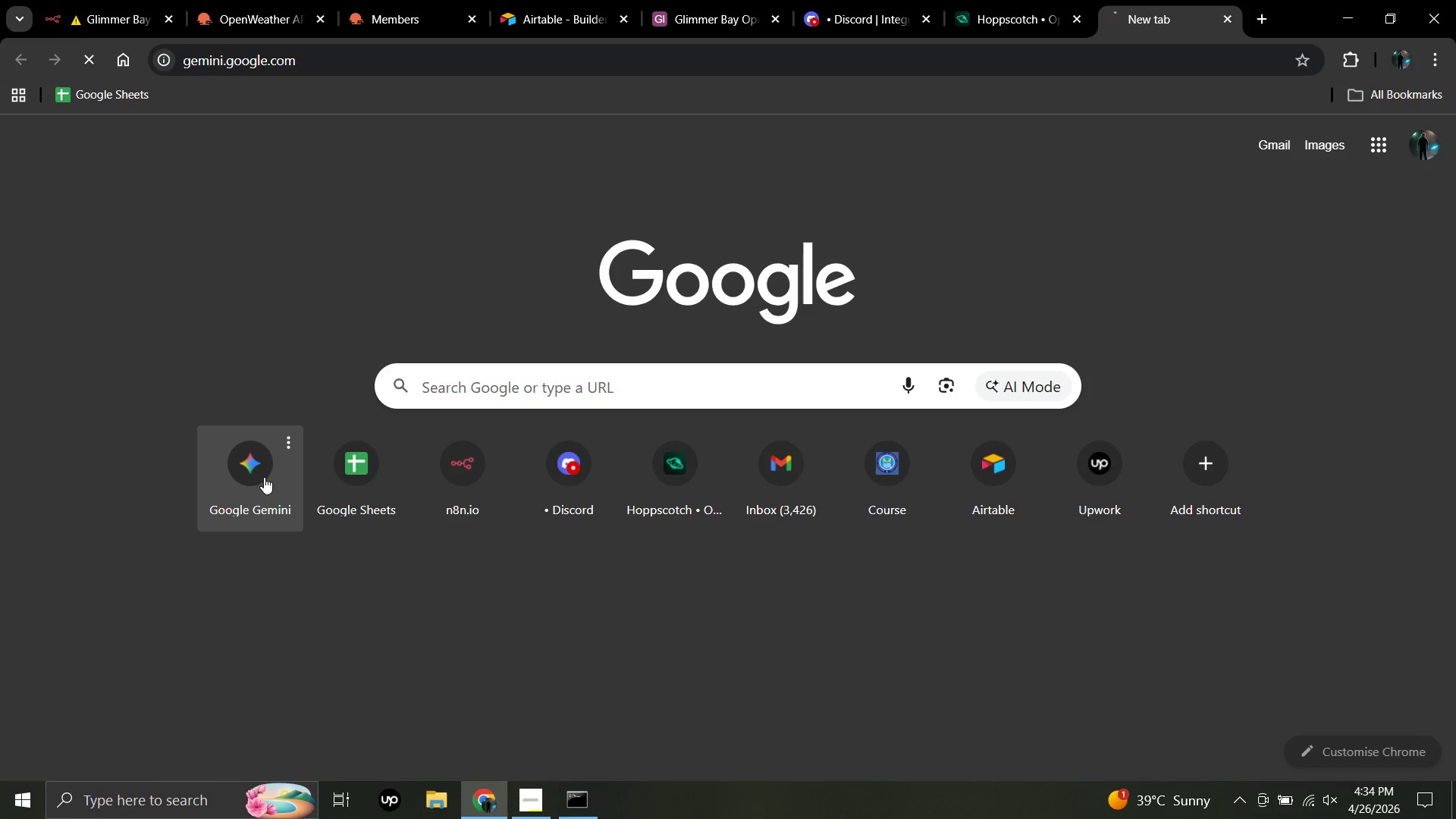 
left_click([264, 477])
 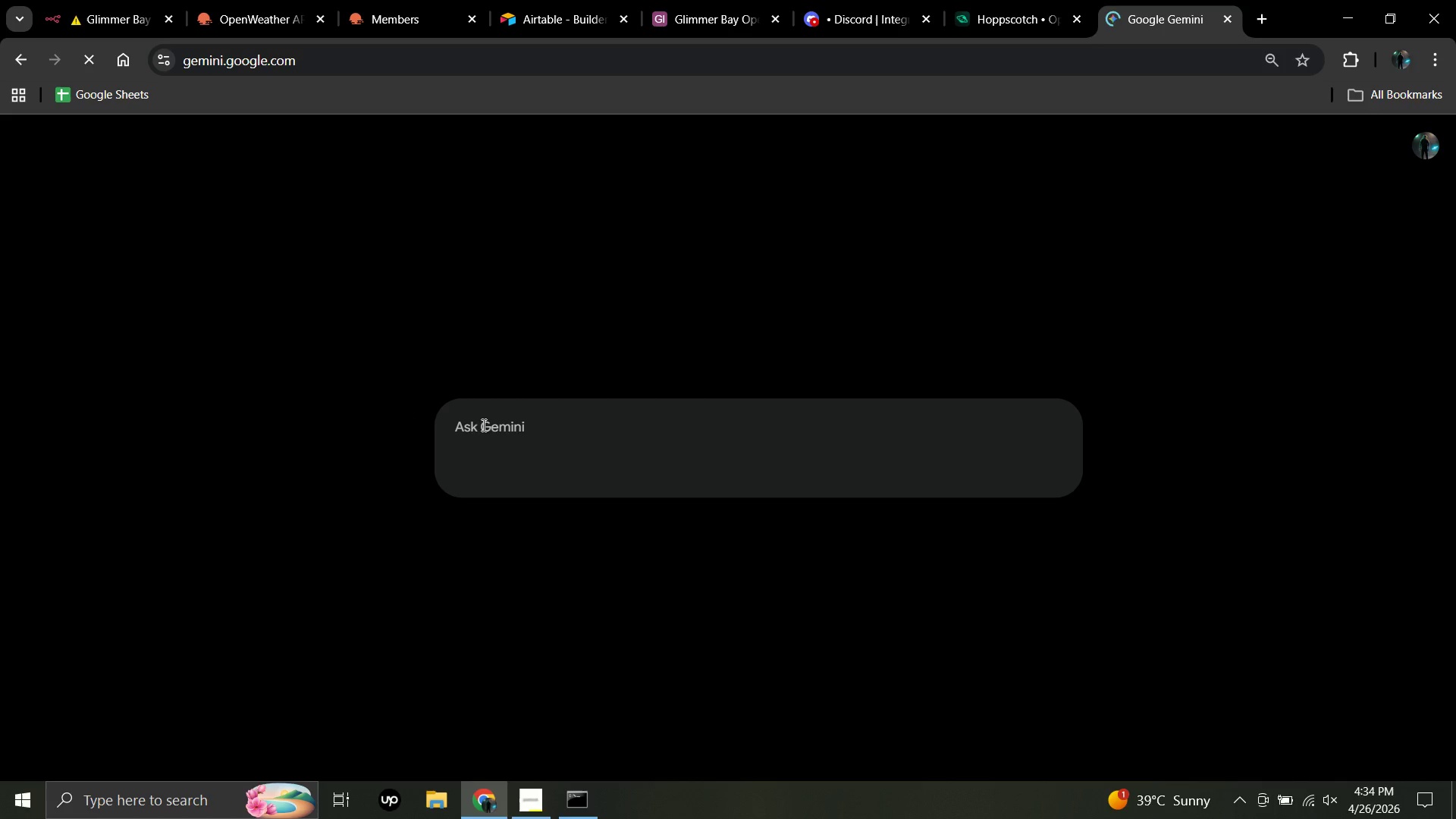 
left_click([482, 425])
 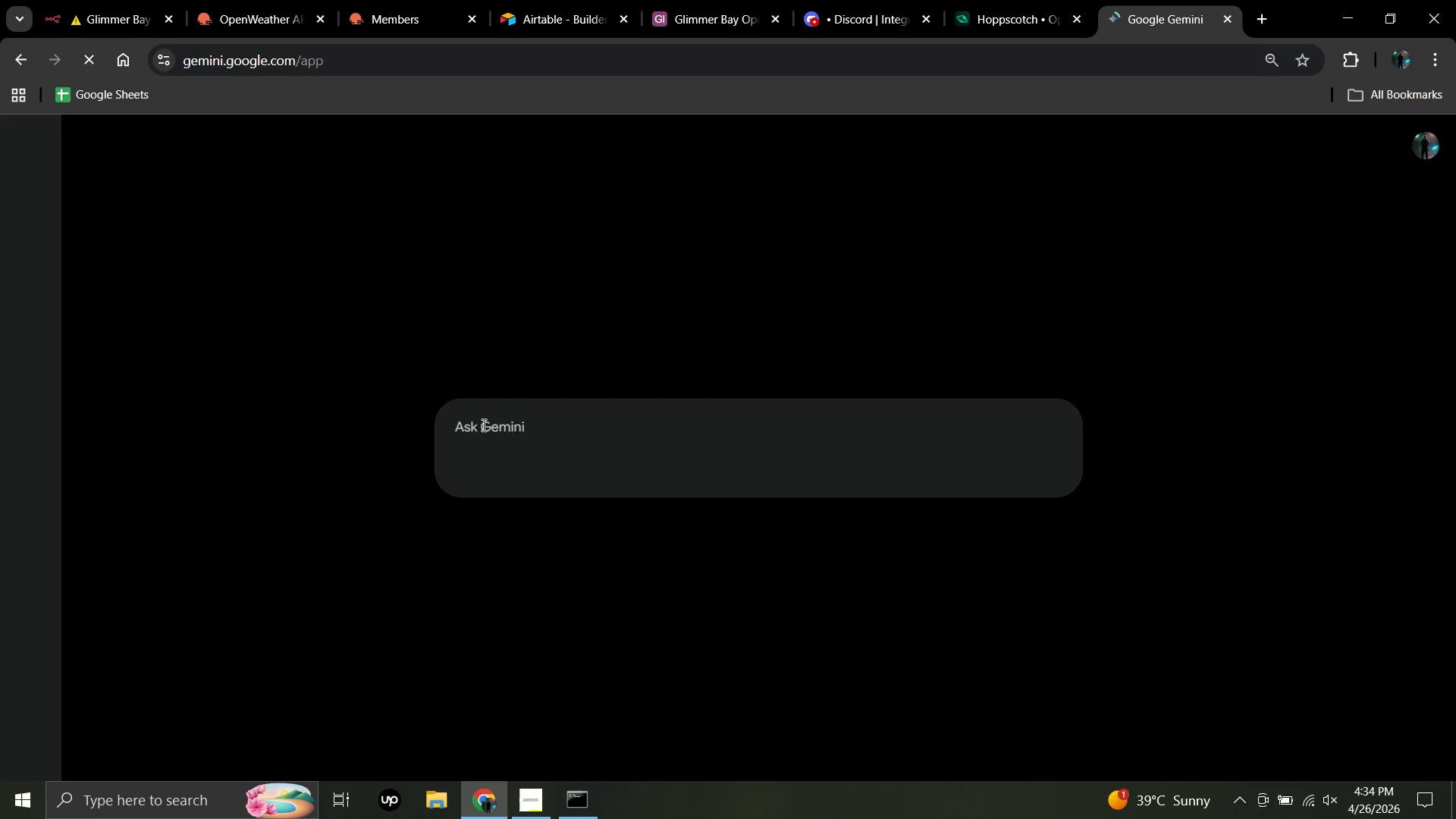 
key(Control+V)
 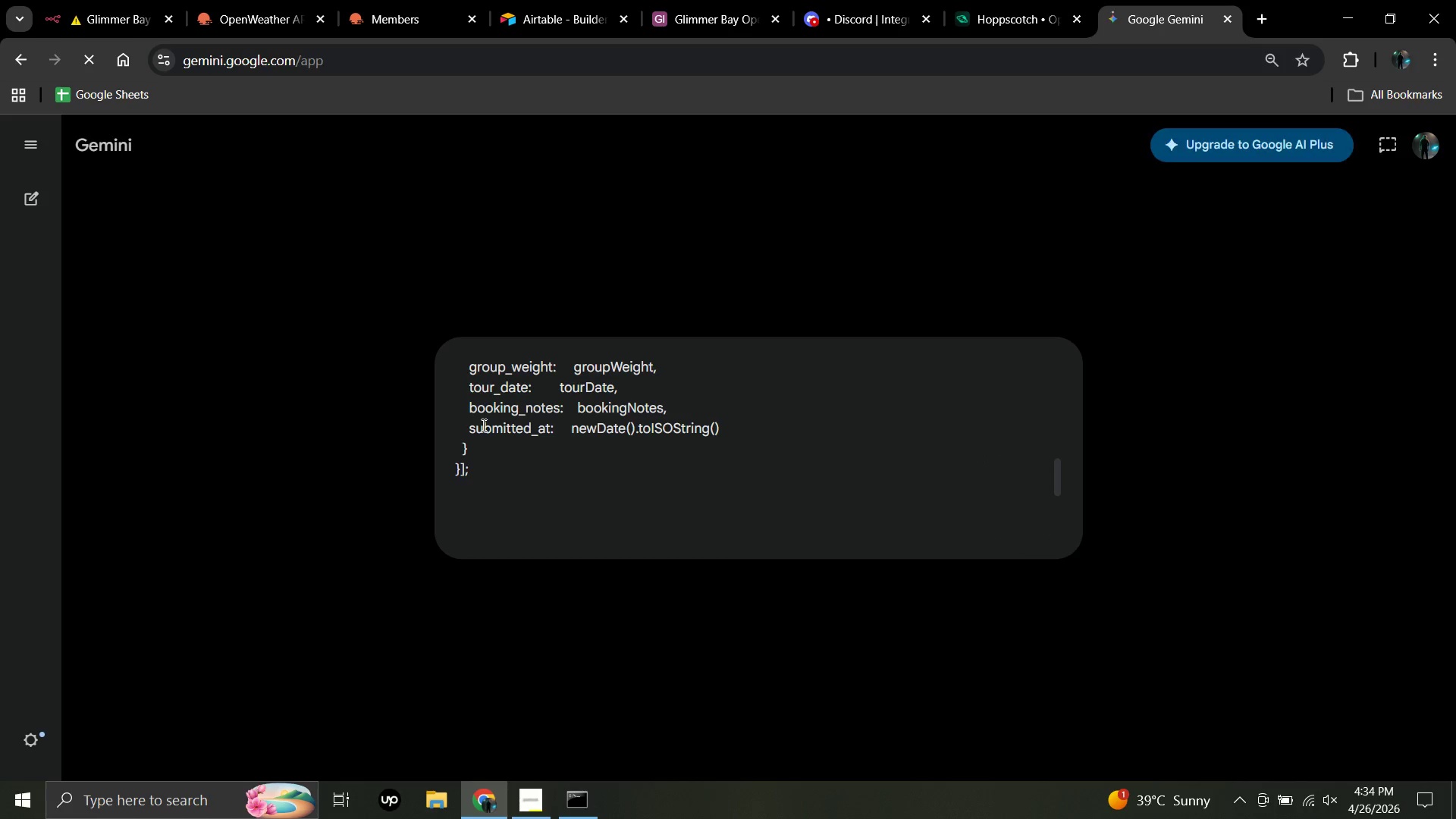 
key(Shift+Enter)
 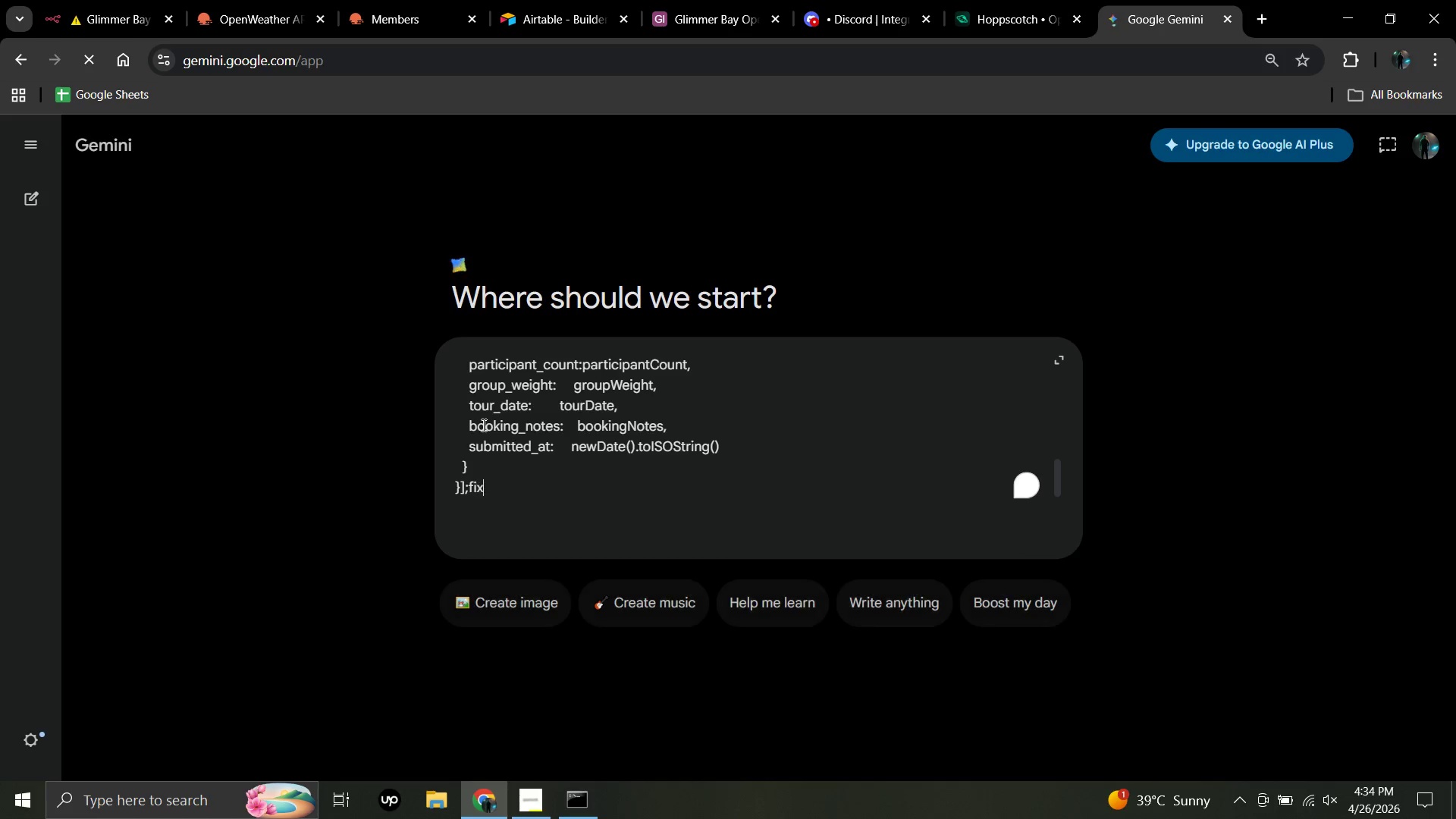 
type(fix this code)
 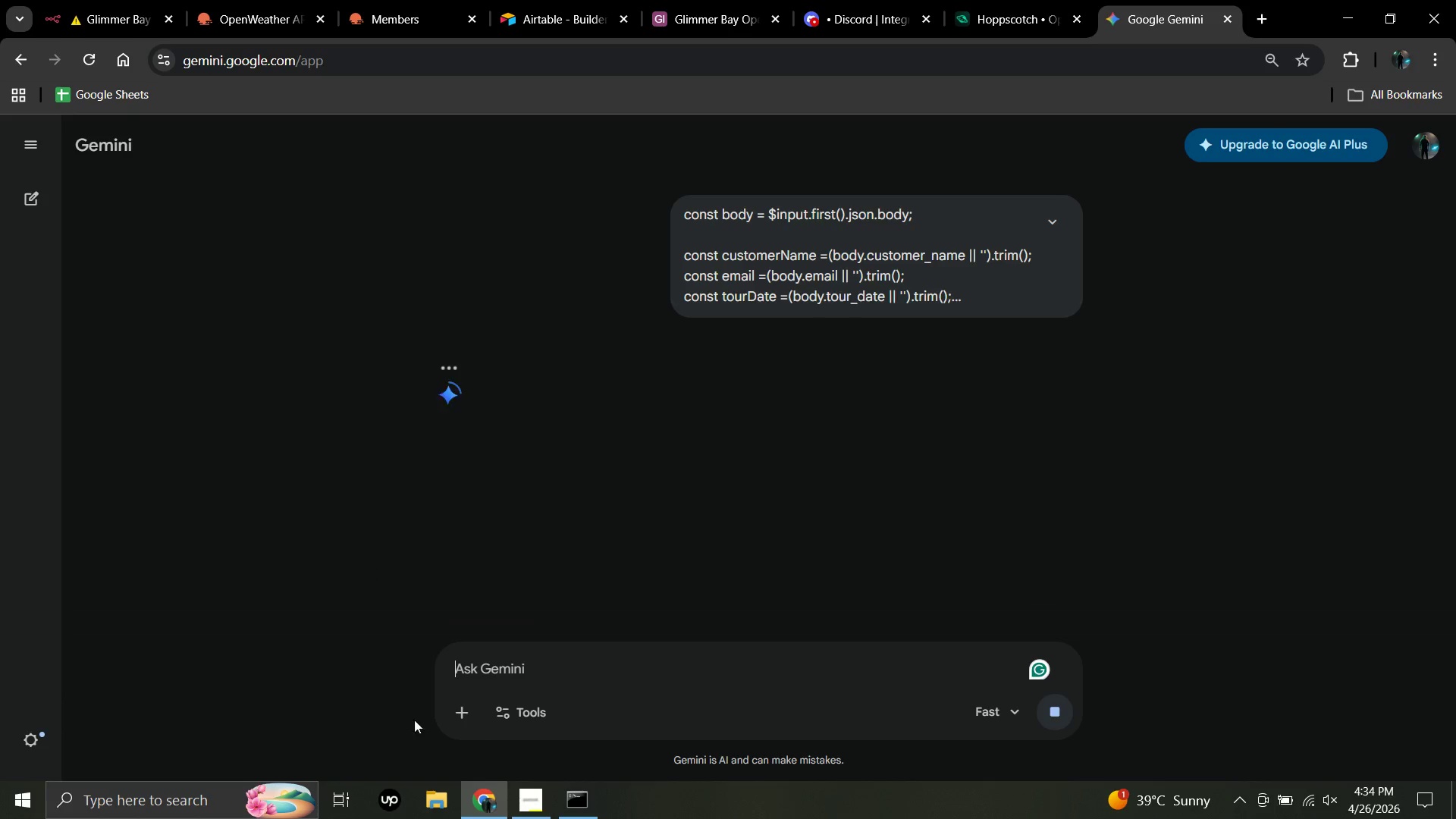 
key(Enter)
 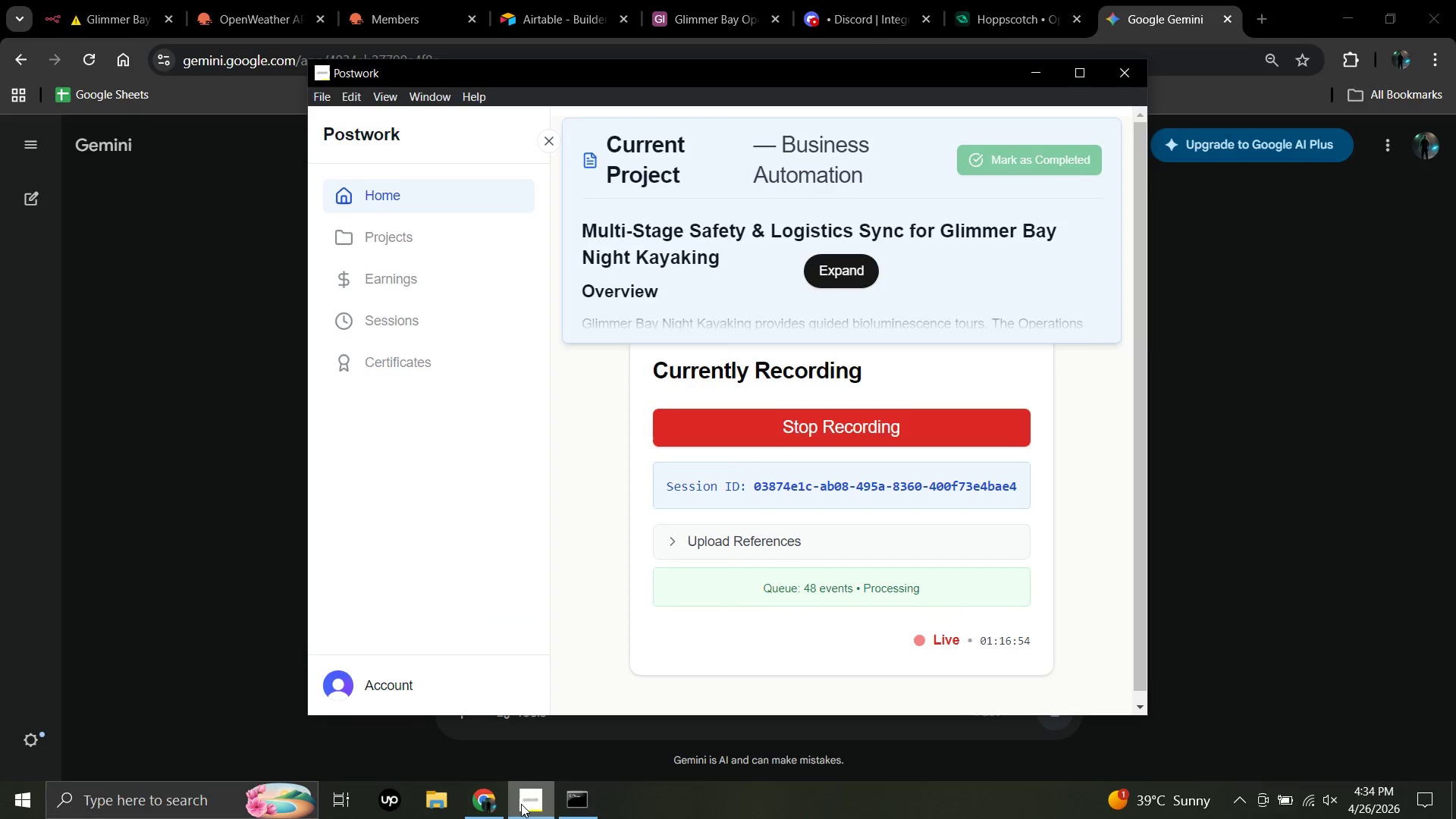 
left_click([521, 804])